 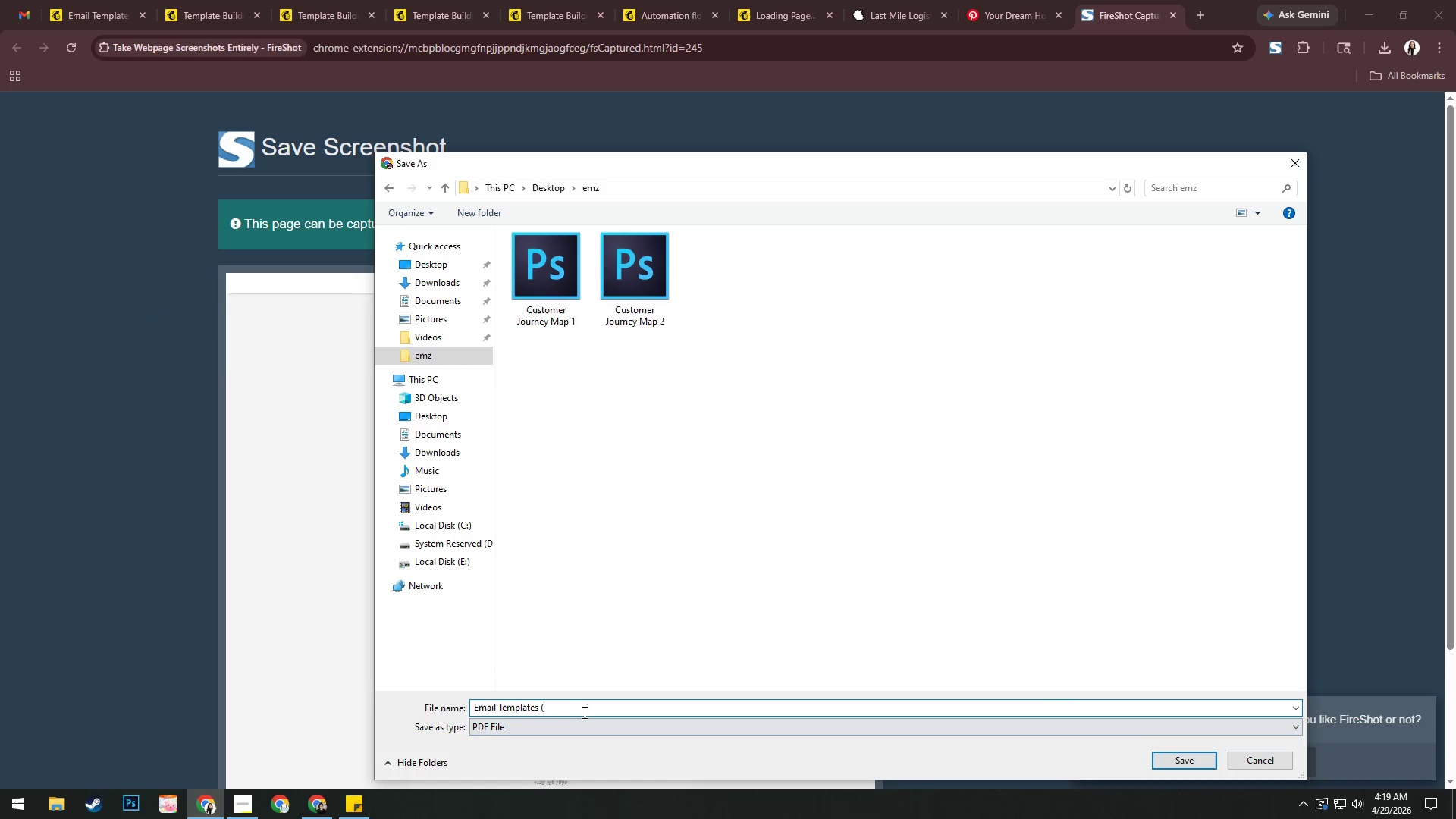 
type(Email 1 Initial Invite))
 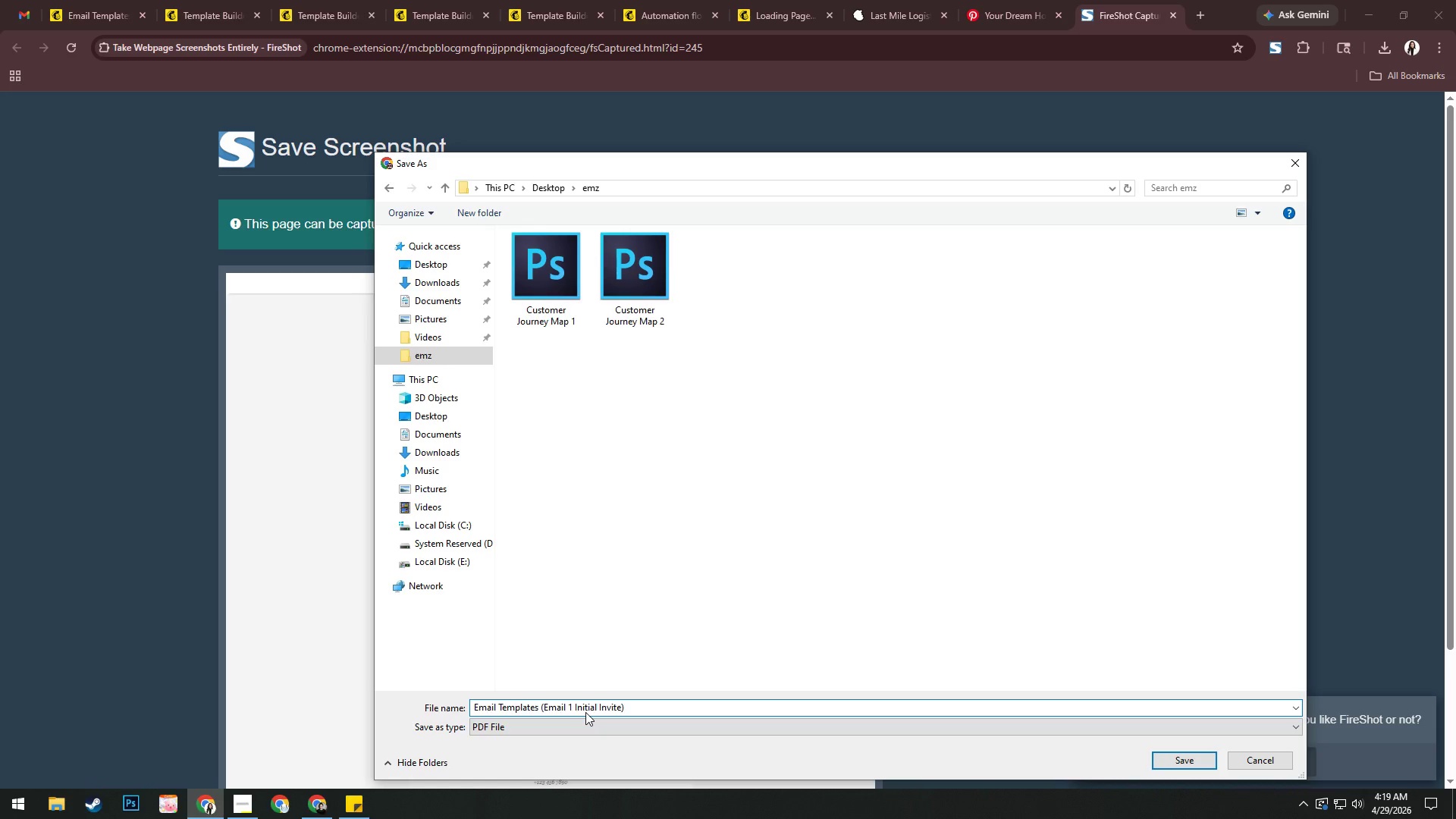 
left_click([1174, 763])
 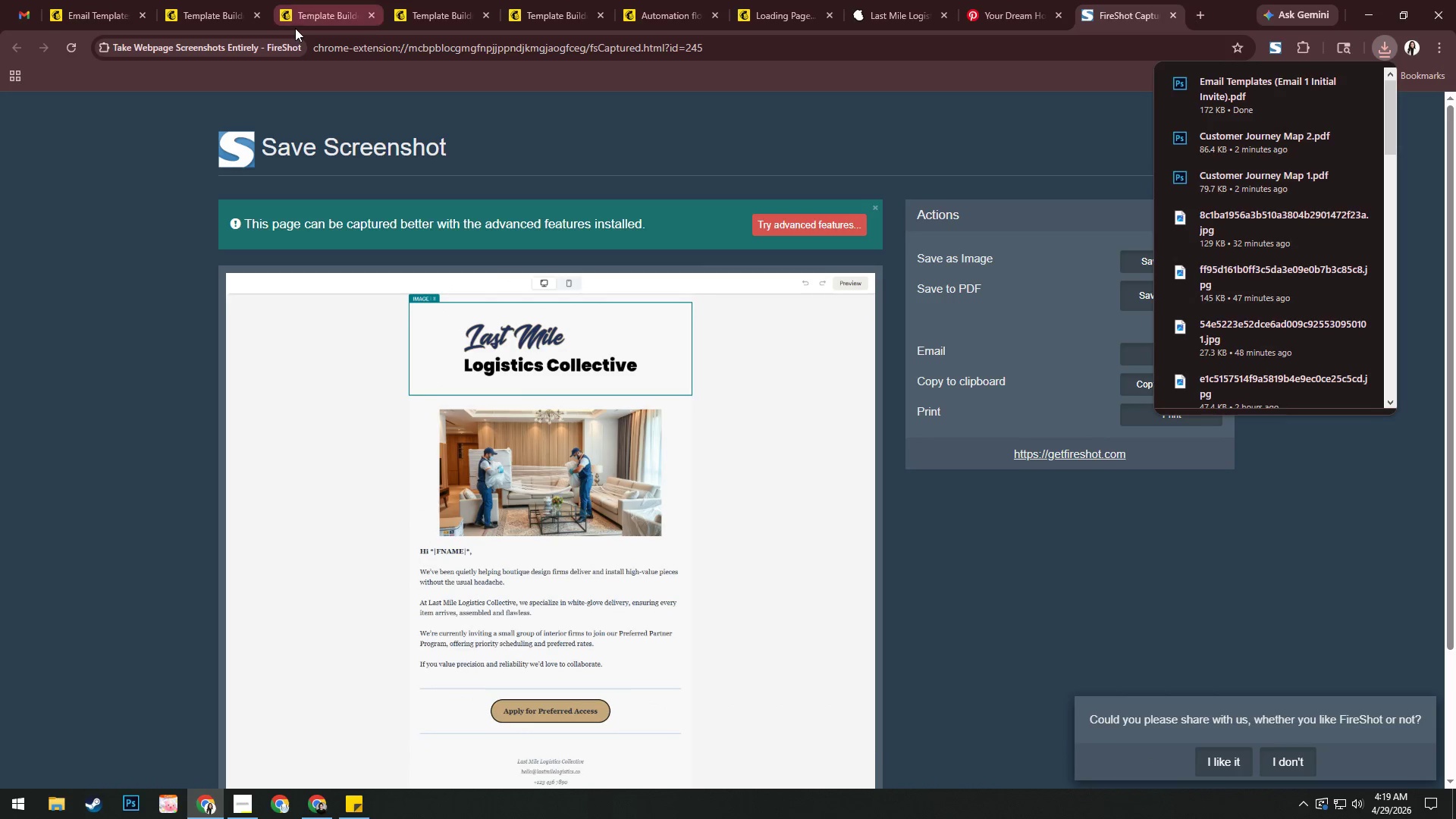 
left_click([225, 24])
 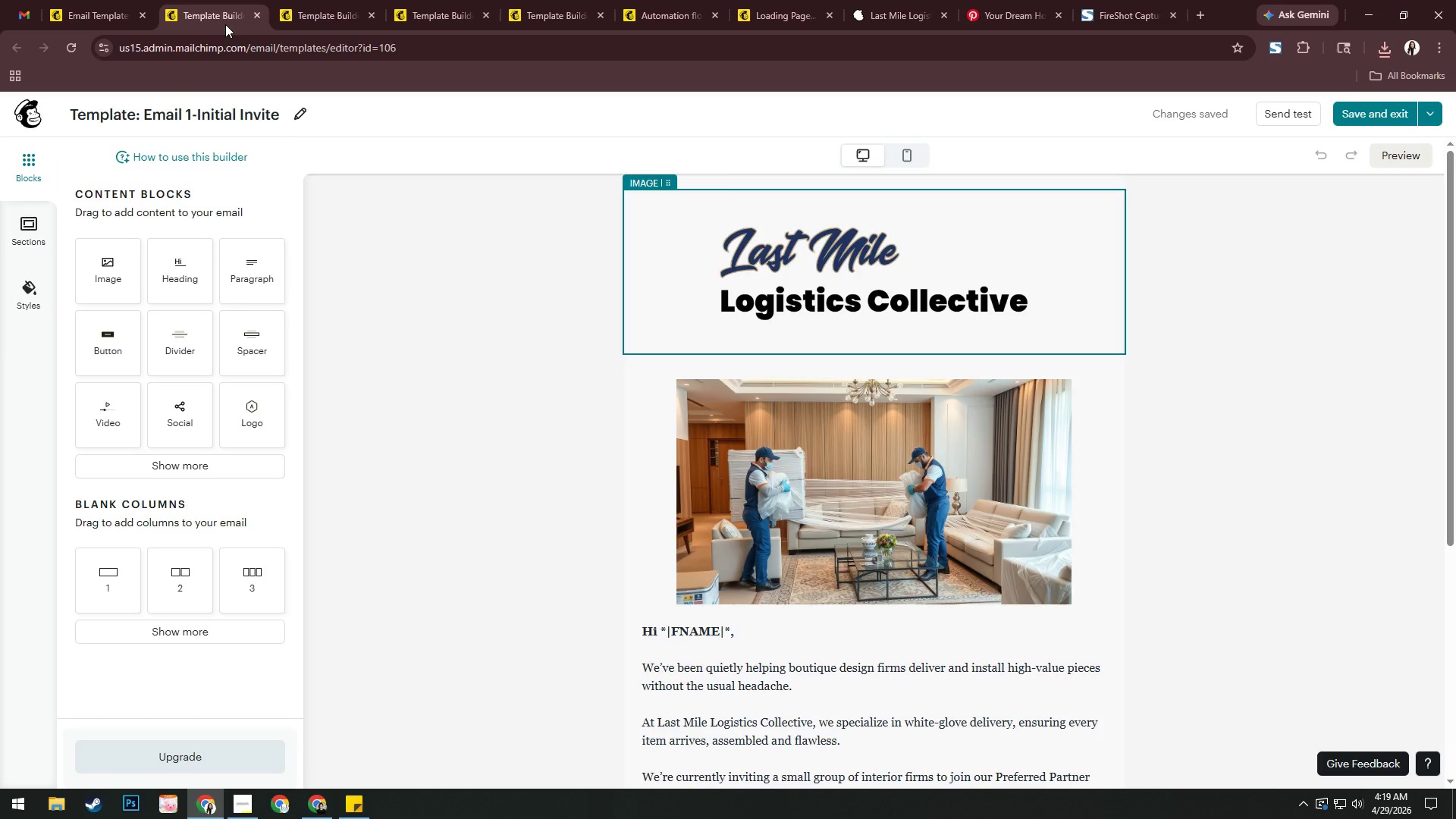 
left_click([296, 17])
 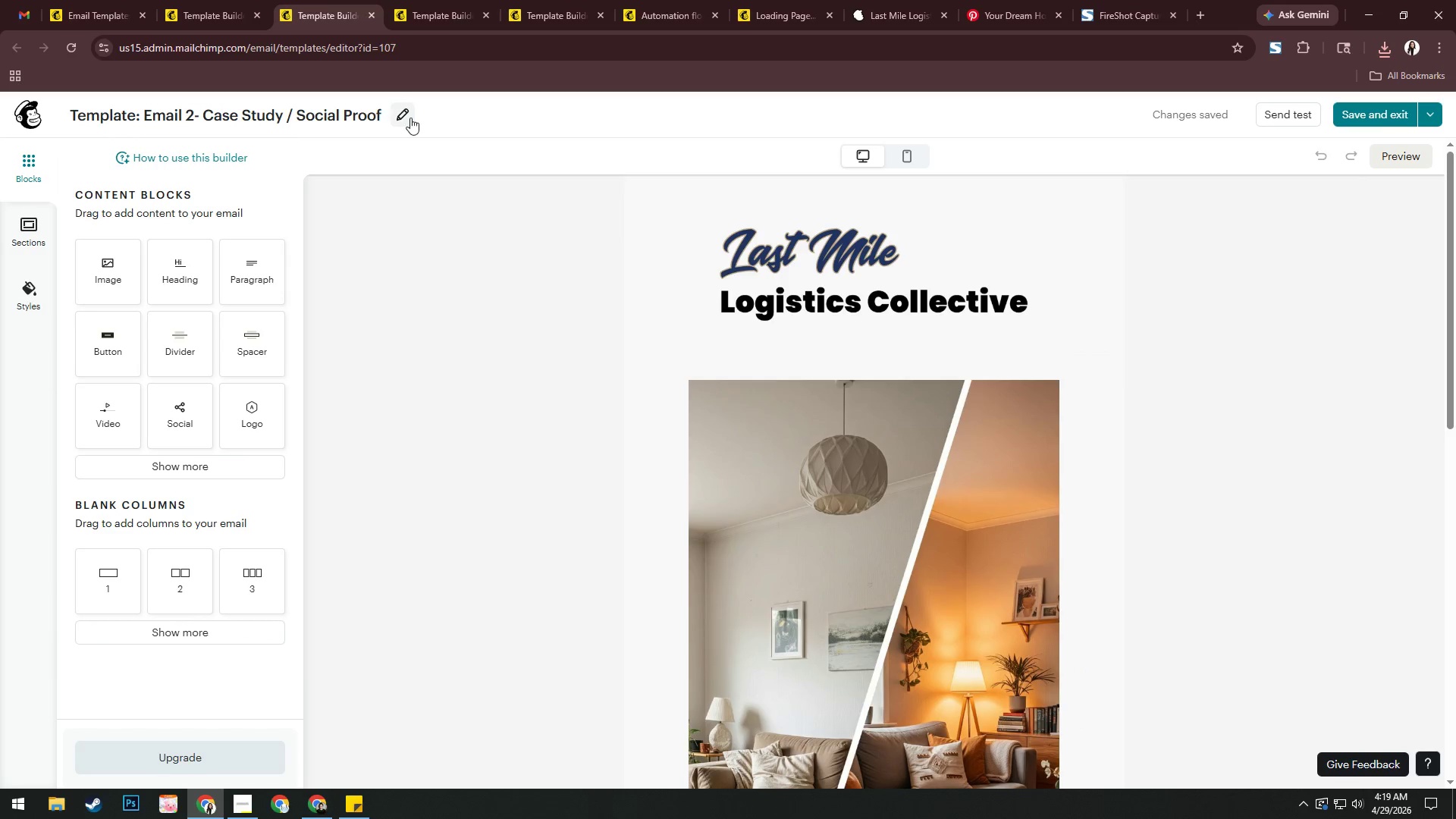 
left_click([410, 117])
 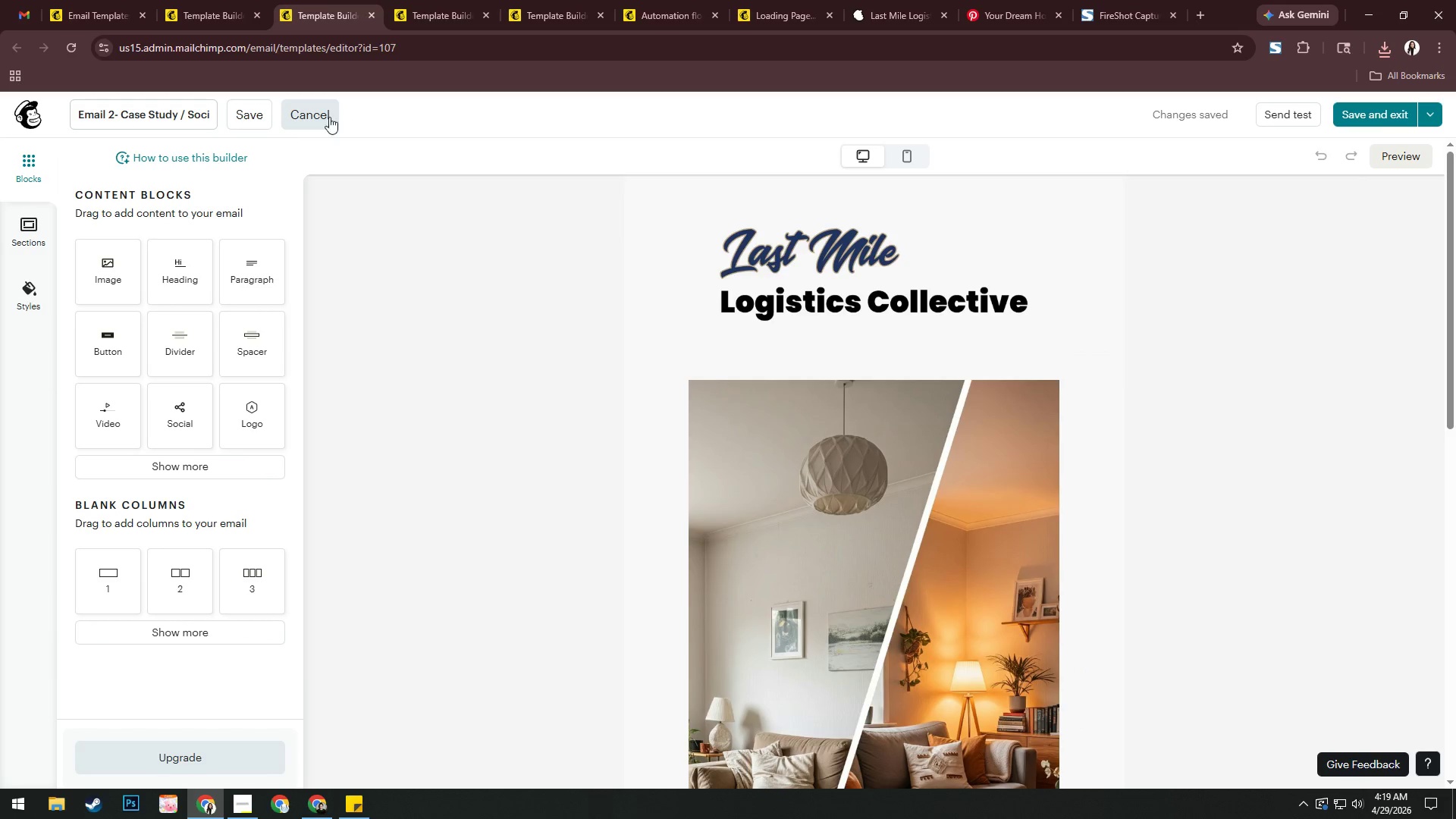 
left_click([167, 113])
 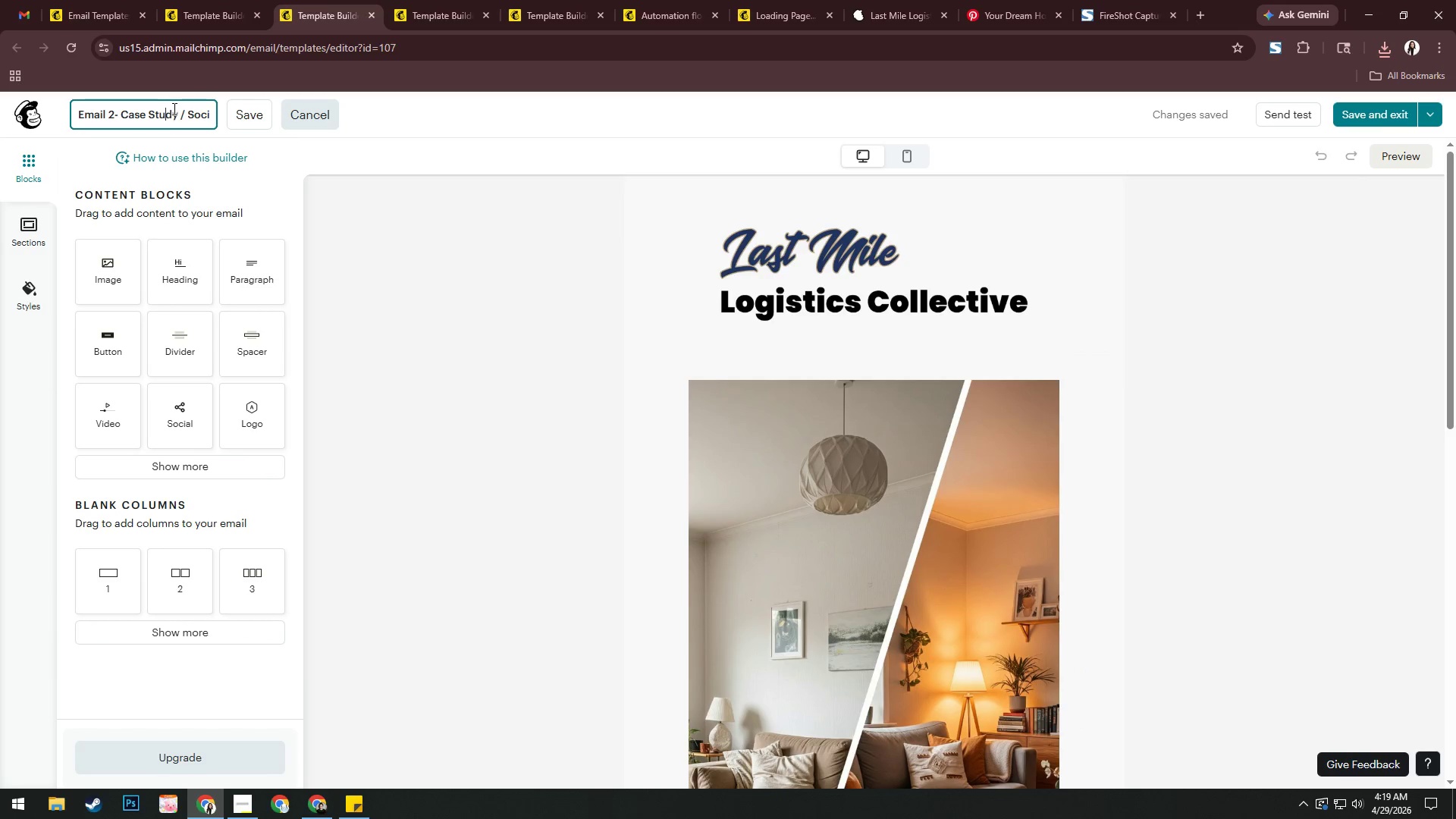 
key(Control+A)
 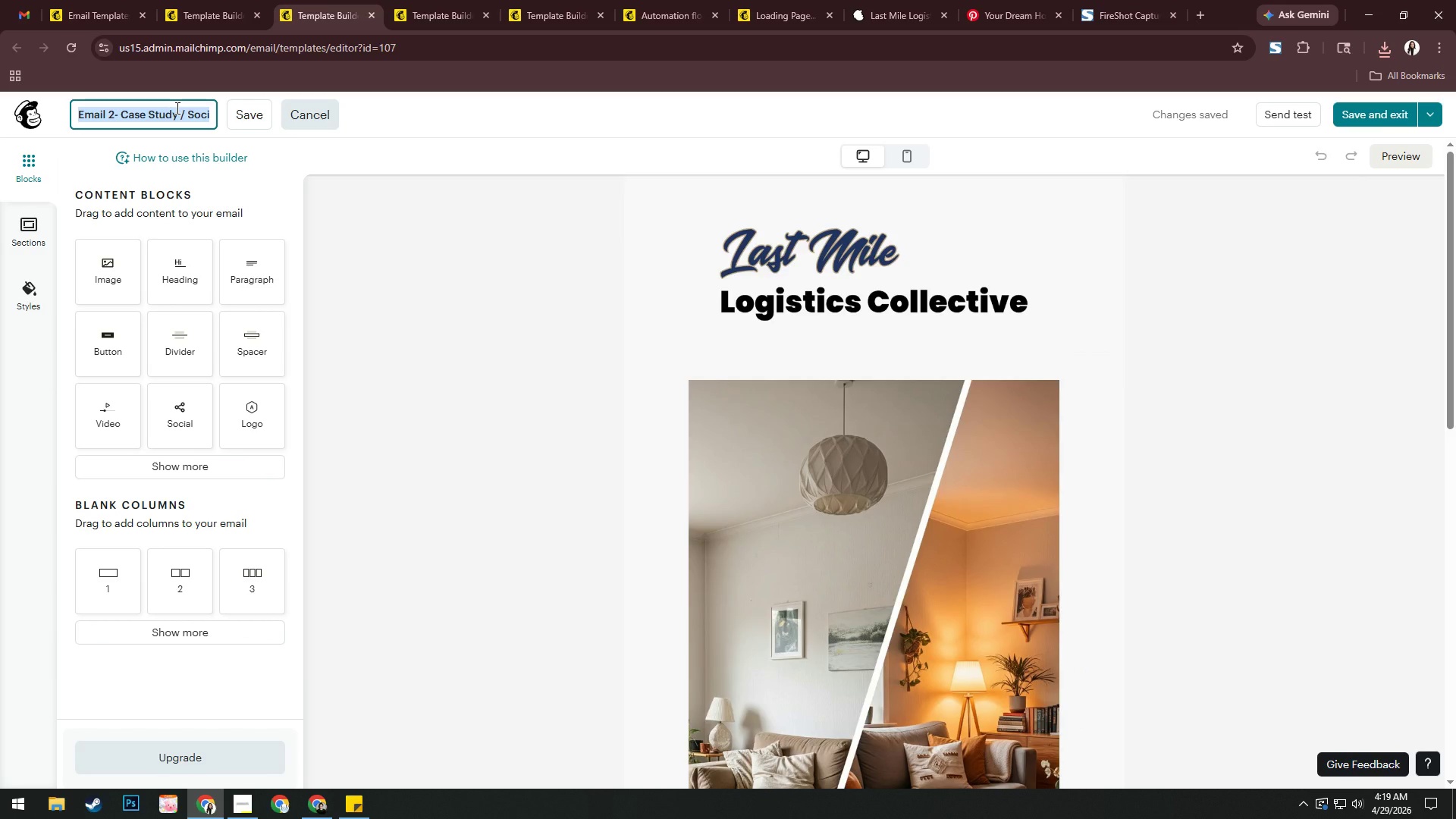 
key(Control+C)
 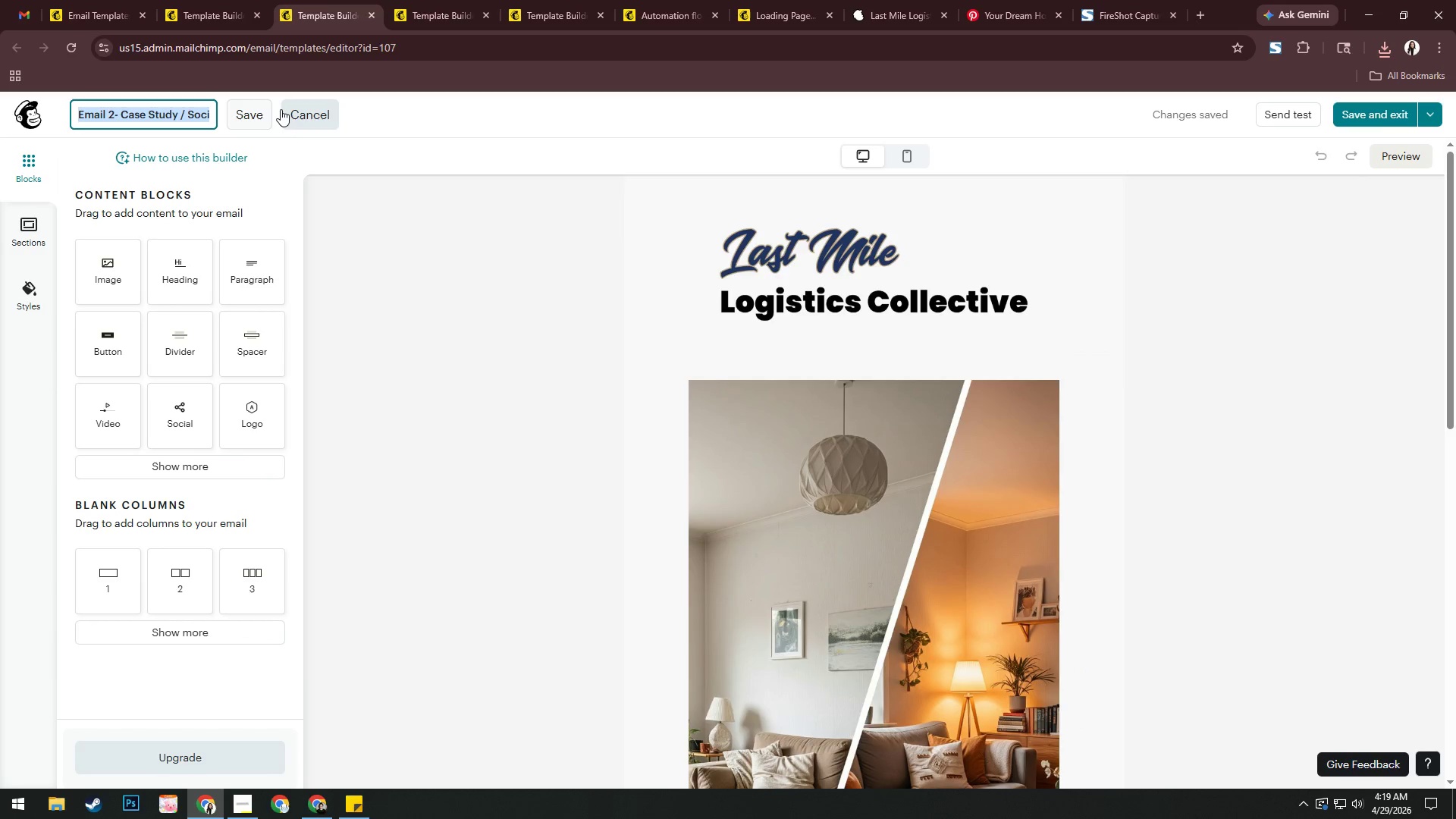 
left_click([249, 109])
 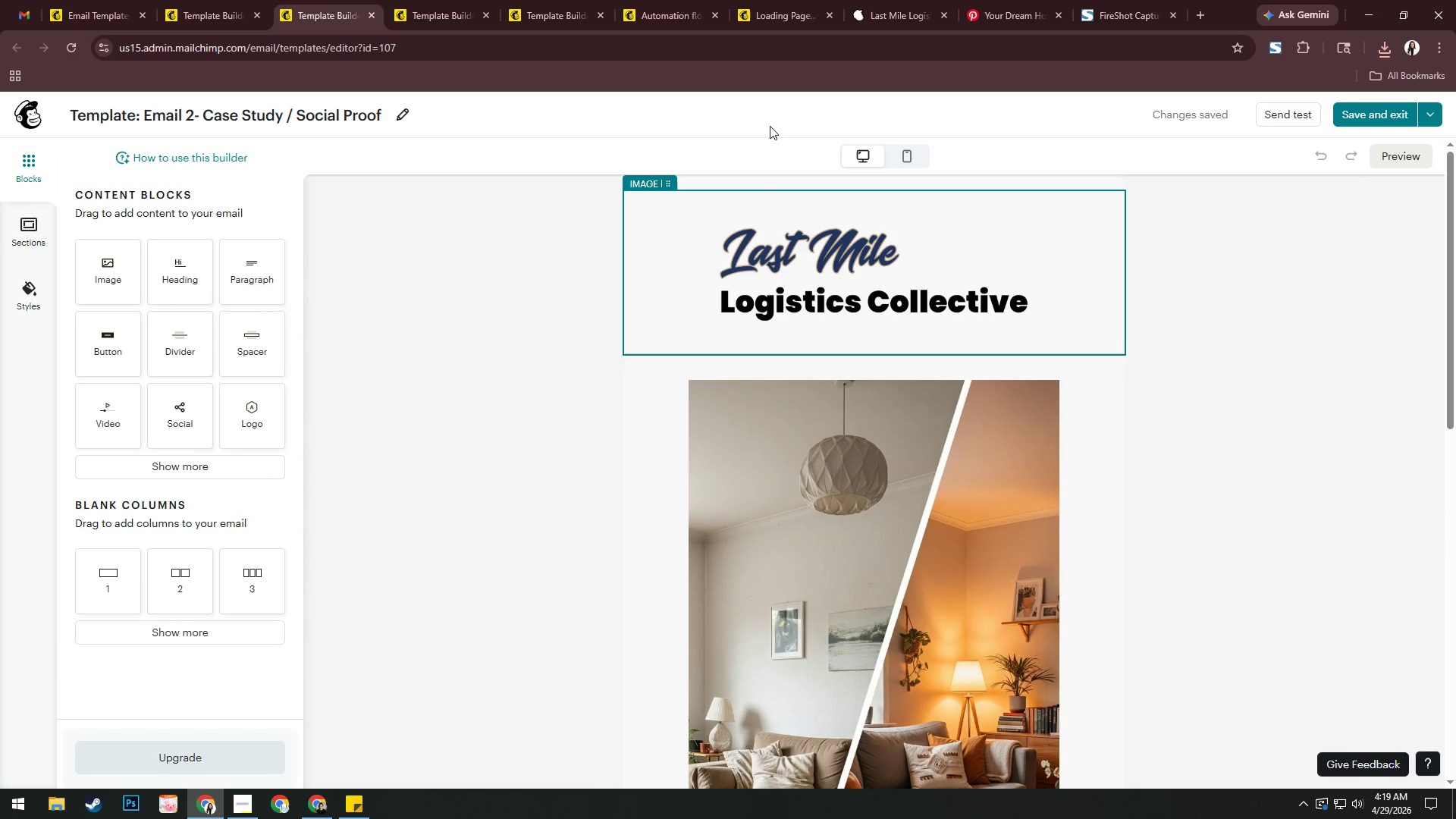 
left_click([757, 193])
 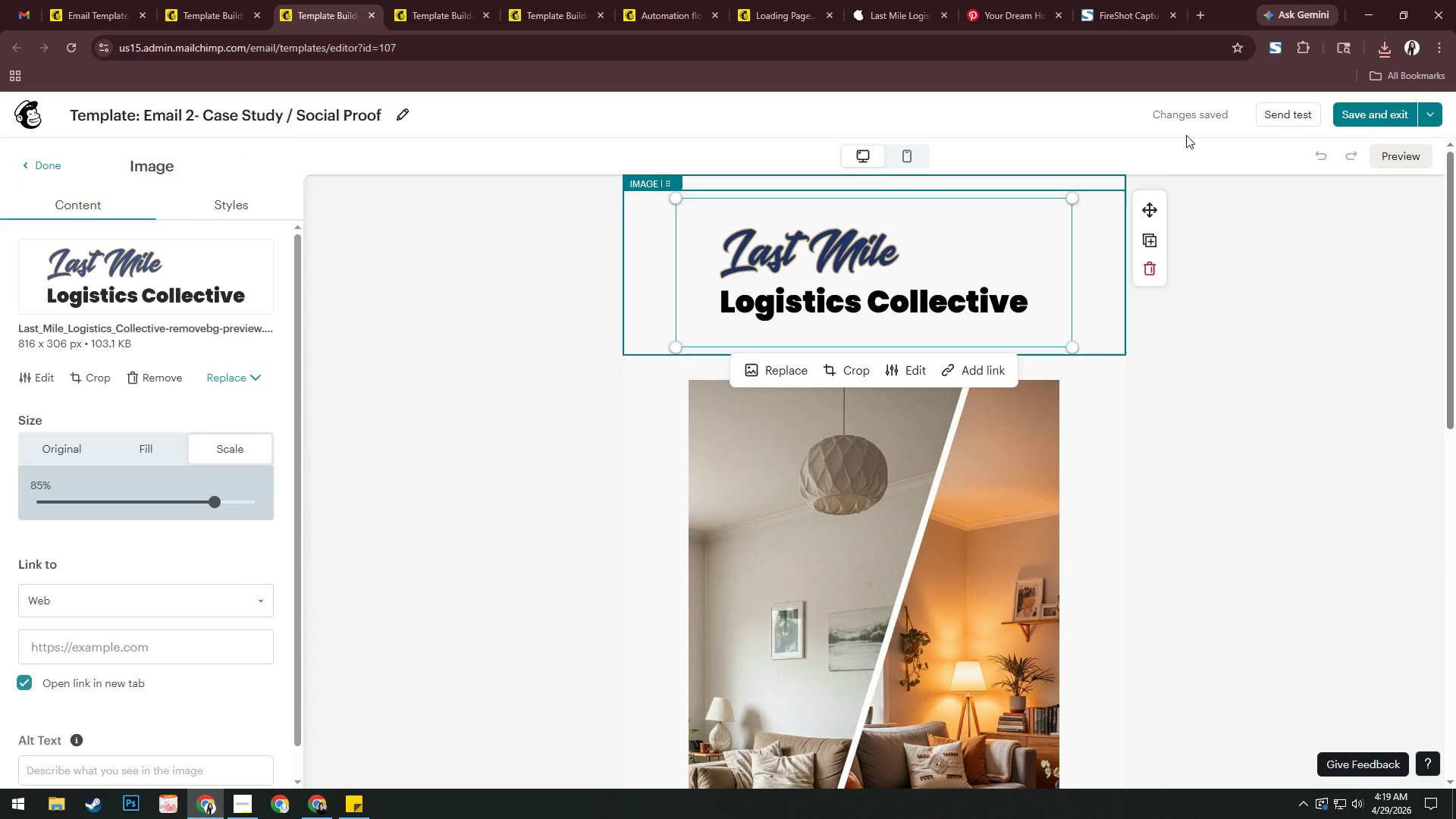 
left_click([1085, 131])
 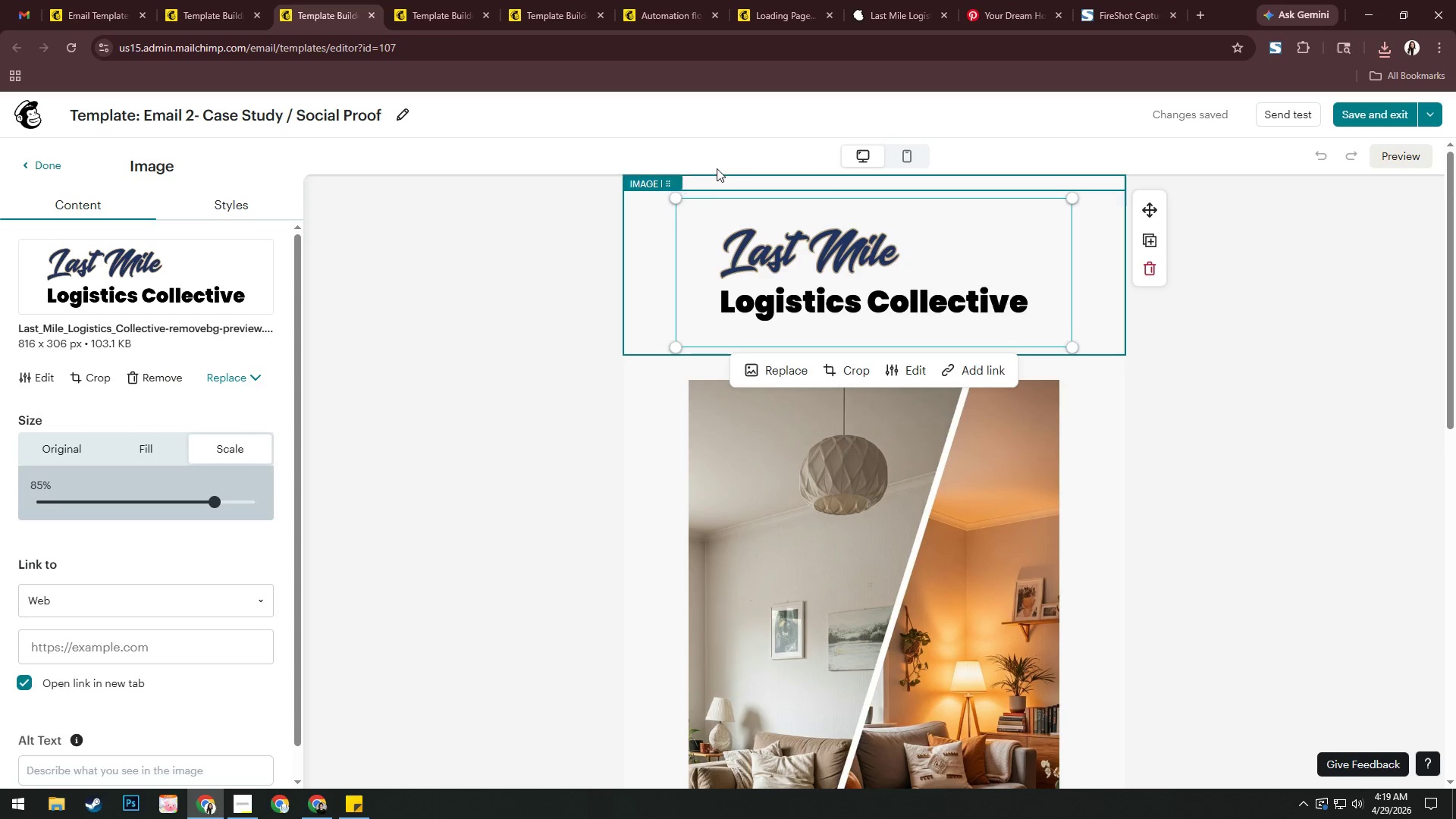 
left_click([582, 146])
 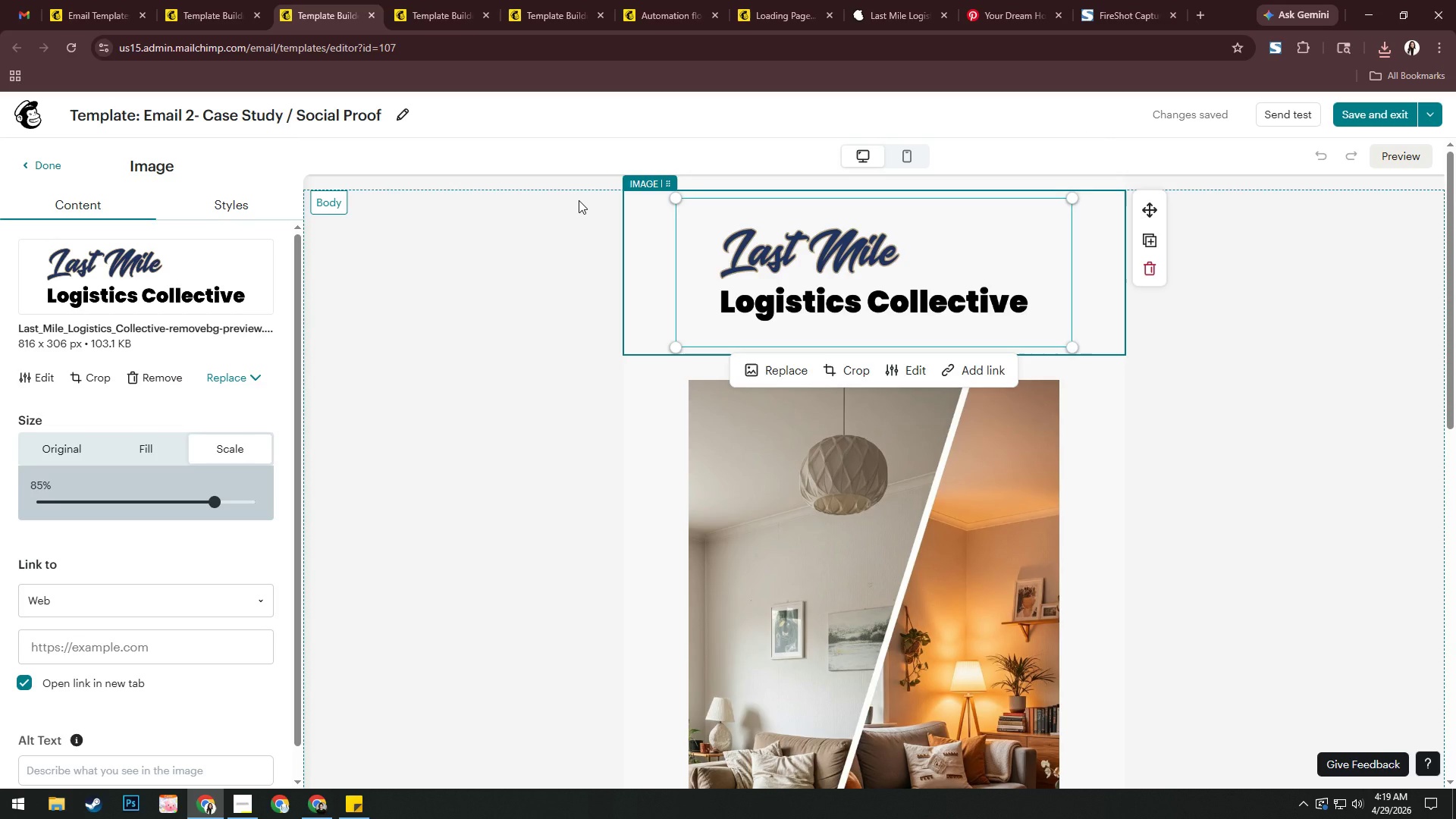 
left_click([579, 200])
 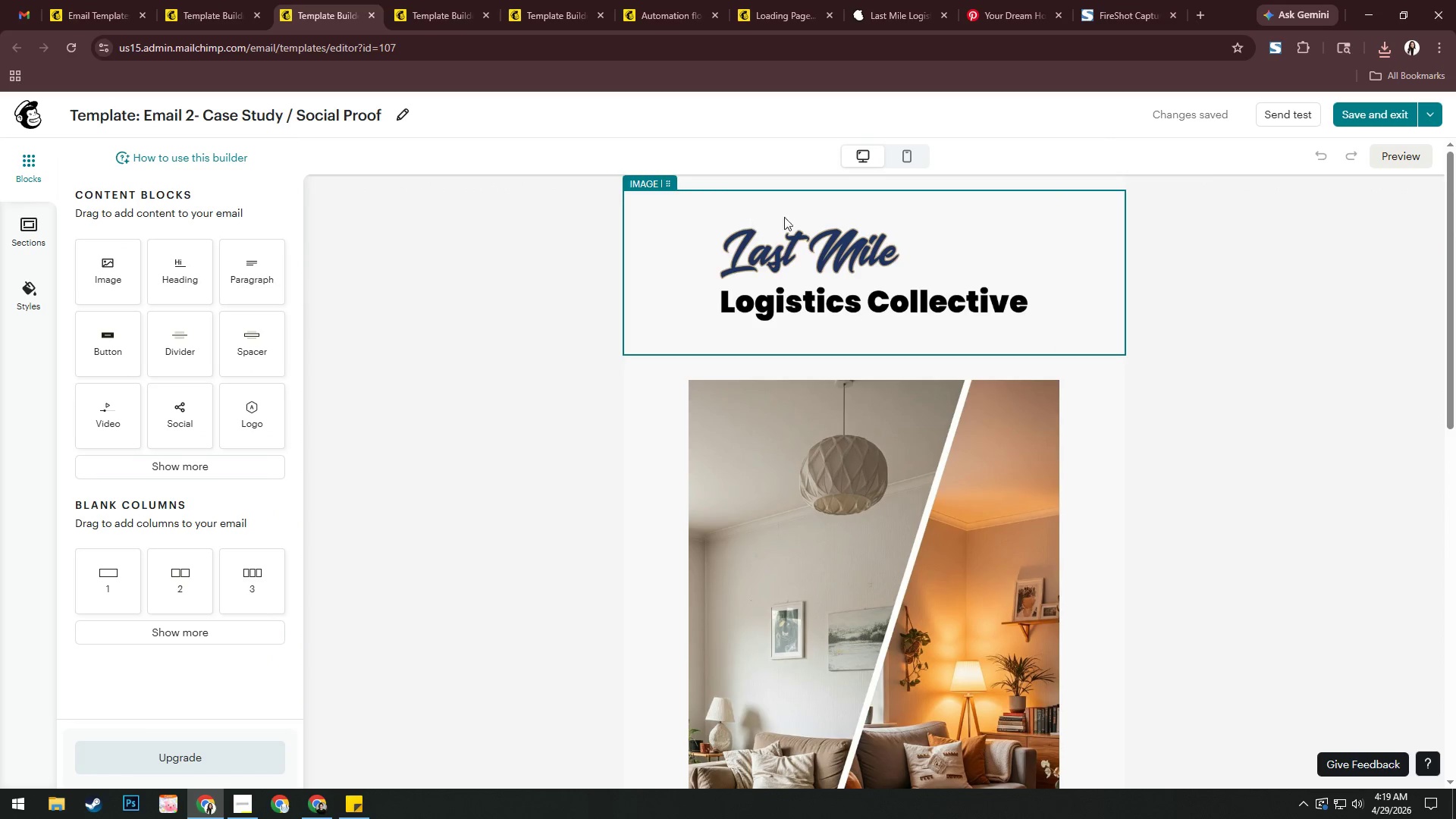 
left_click([1138, 206])
 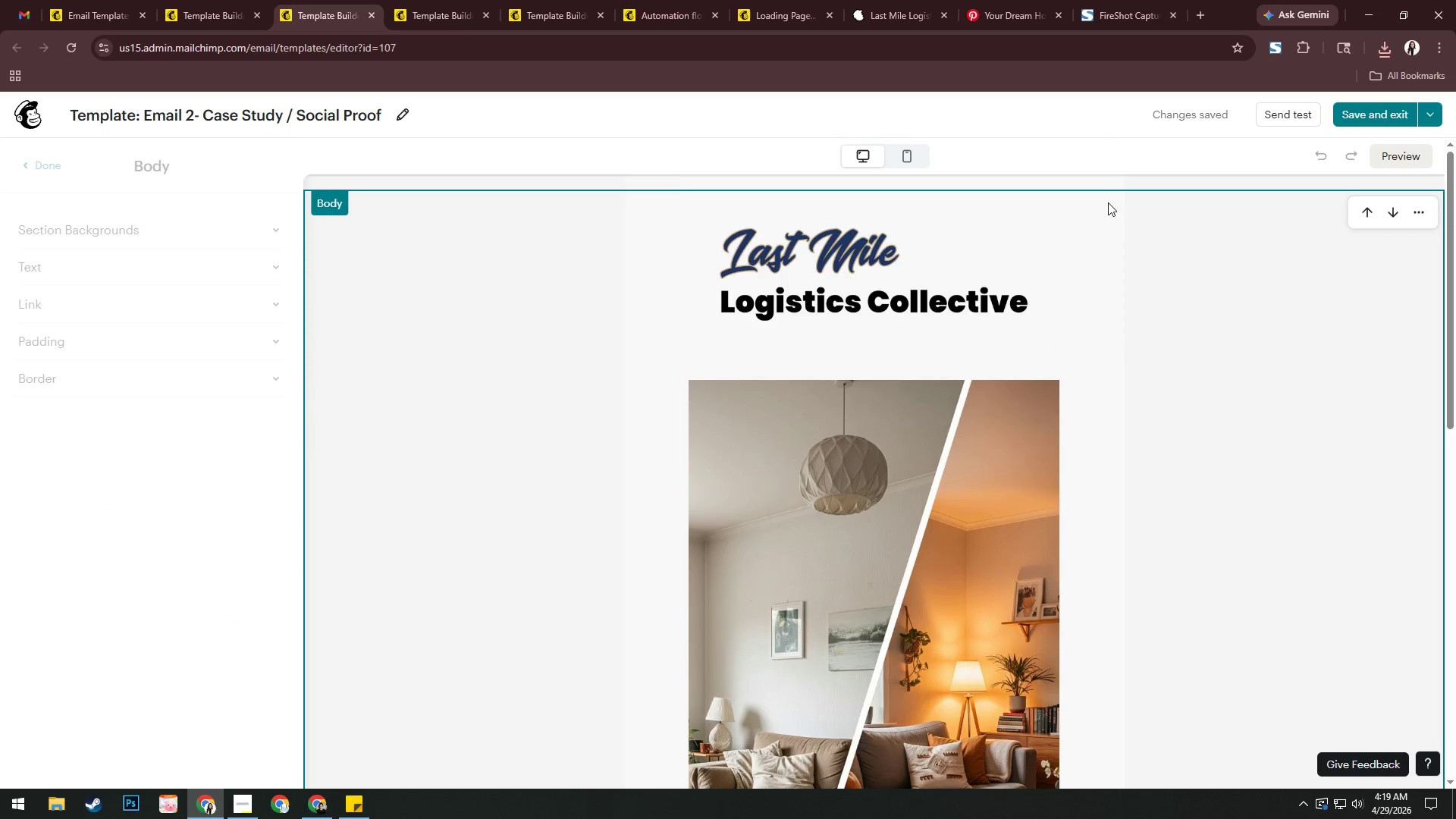 
left_click([1101, 201])
 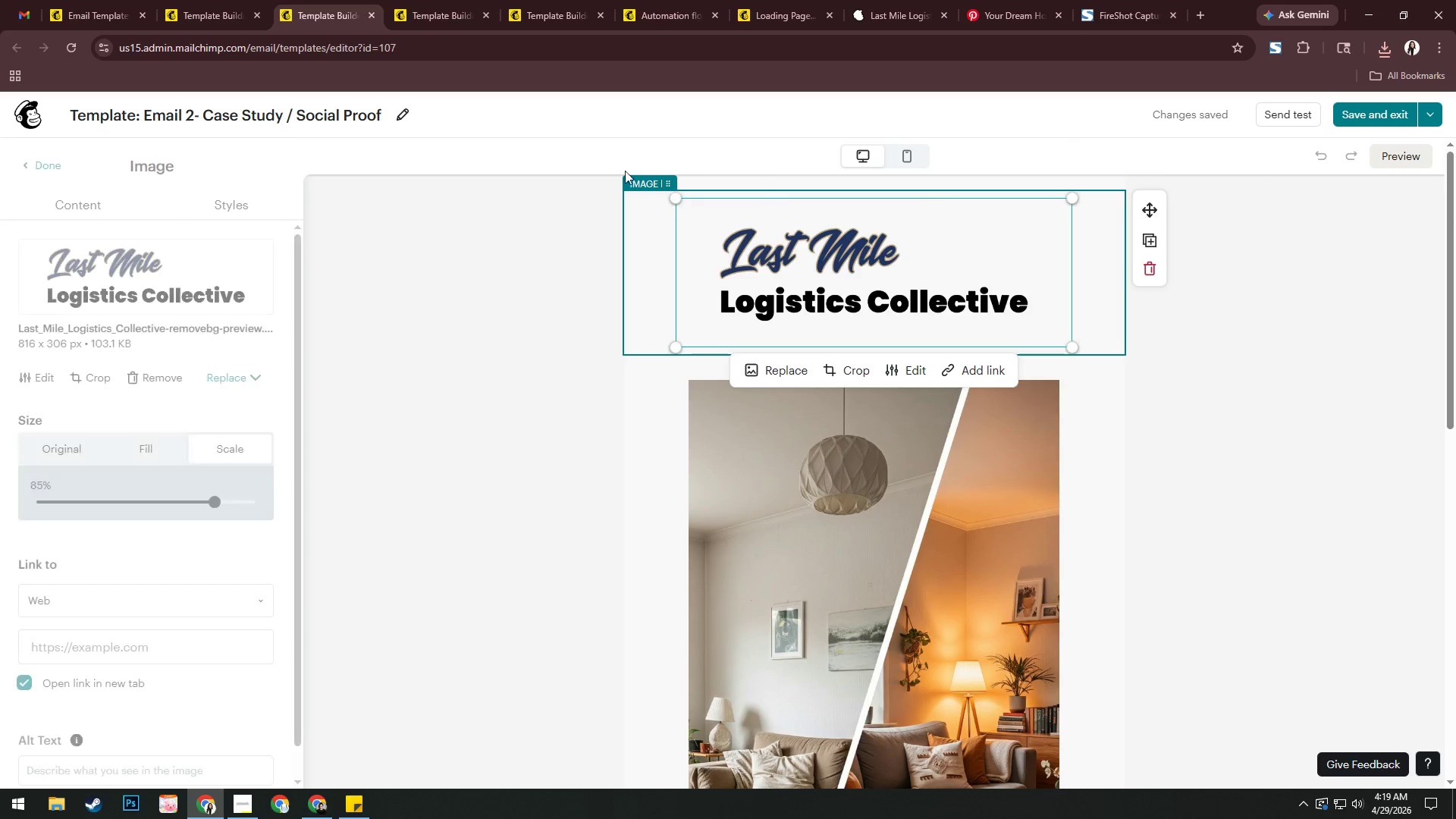 
left_click([490, 213])
 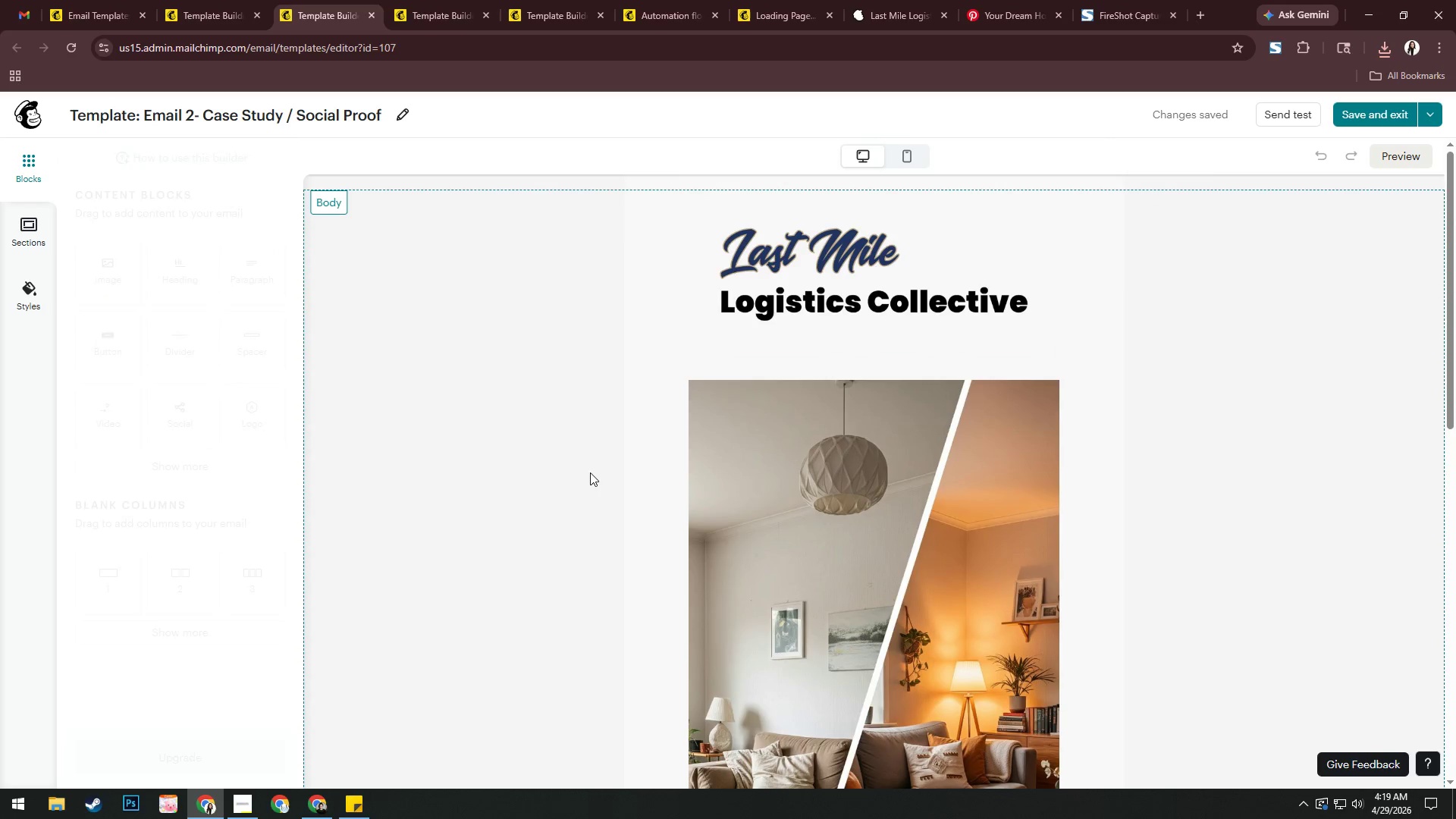 
left_click([591, 473])
 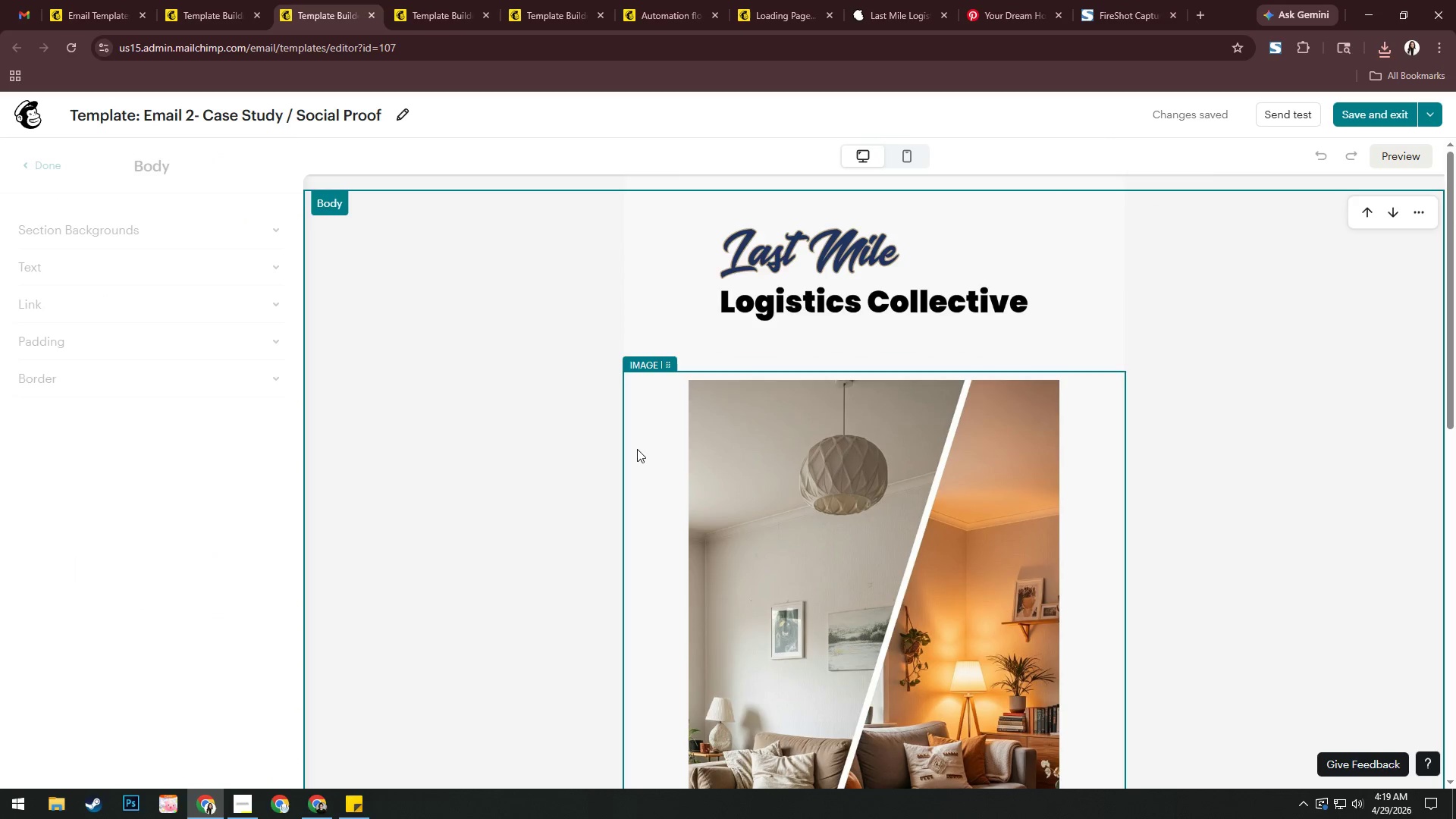 
left_click([637, 449])
 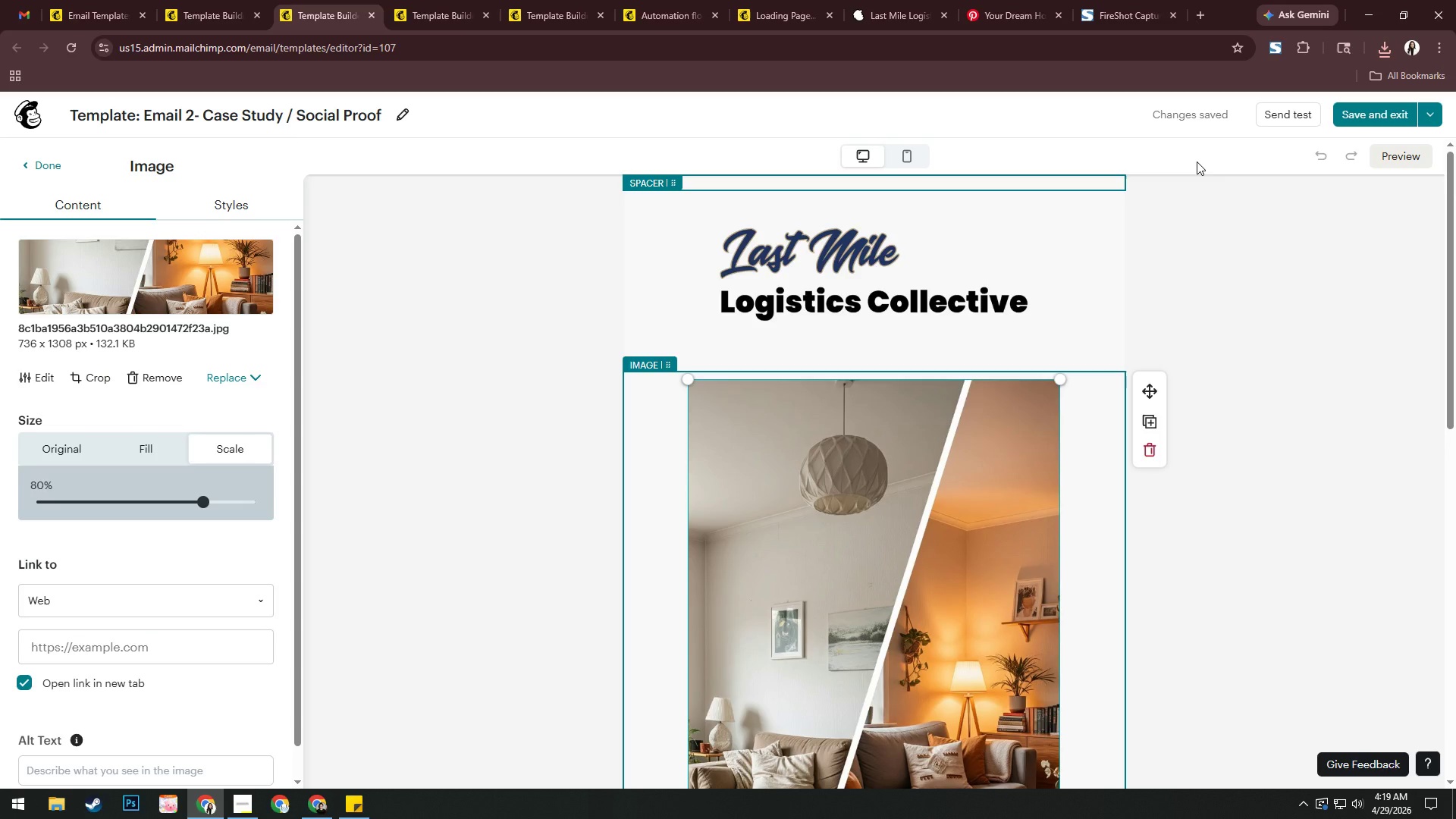 
wait(5.31)
 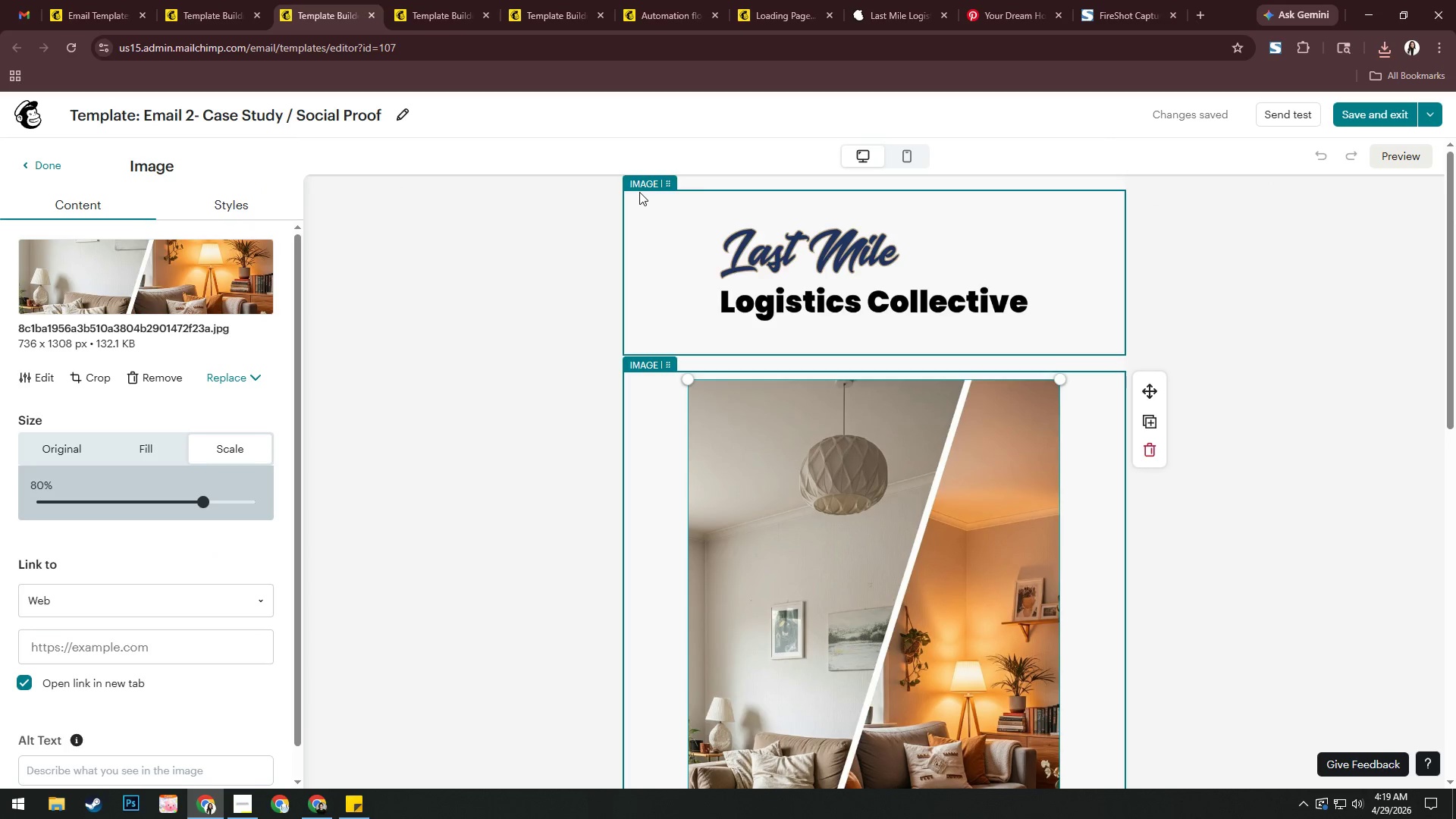 
left_click([1266, 52])
 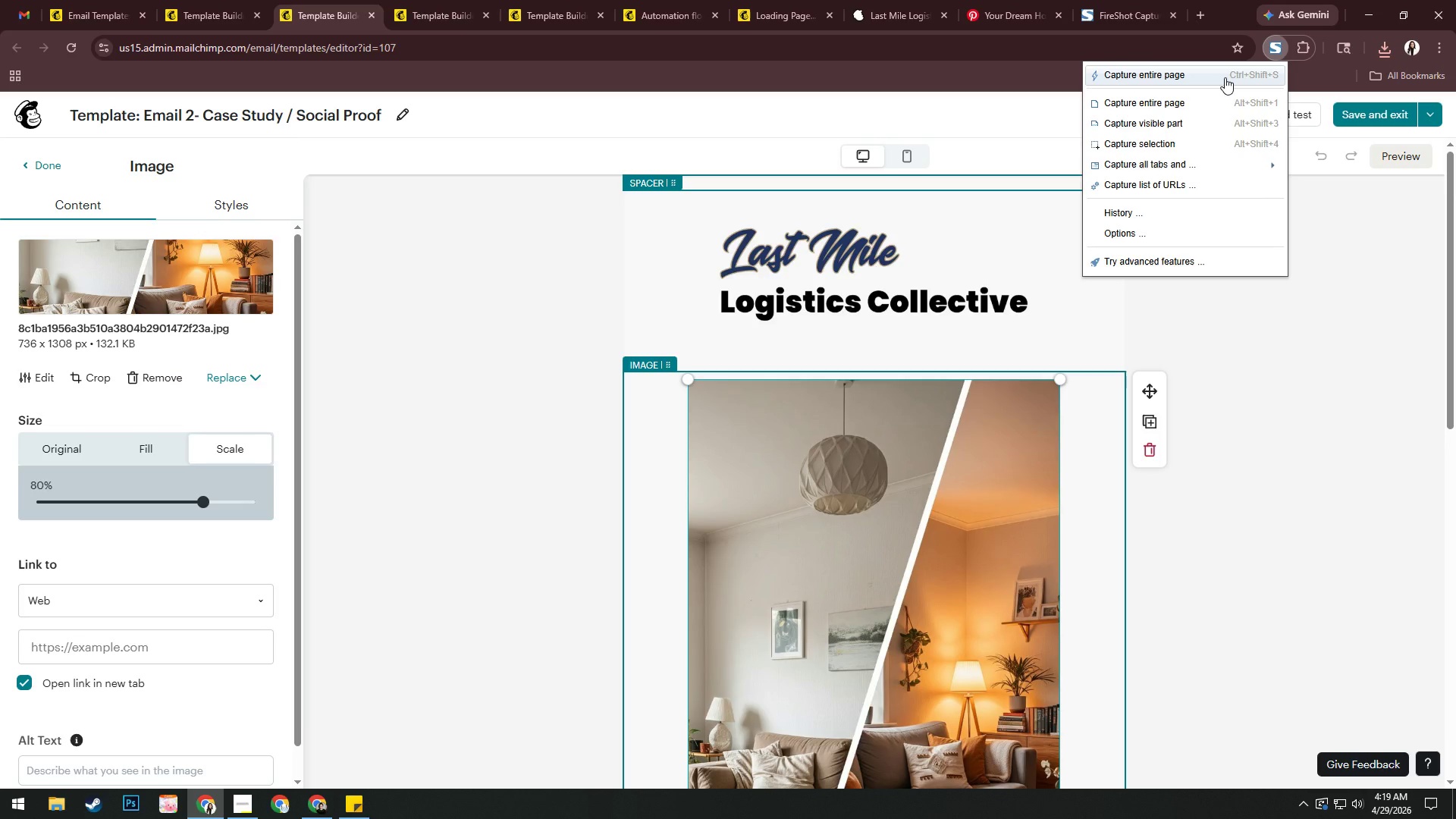 
left_click([1225, 77])
 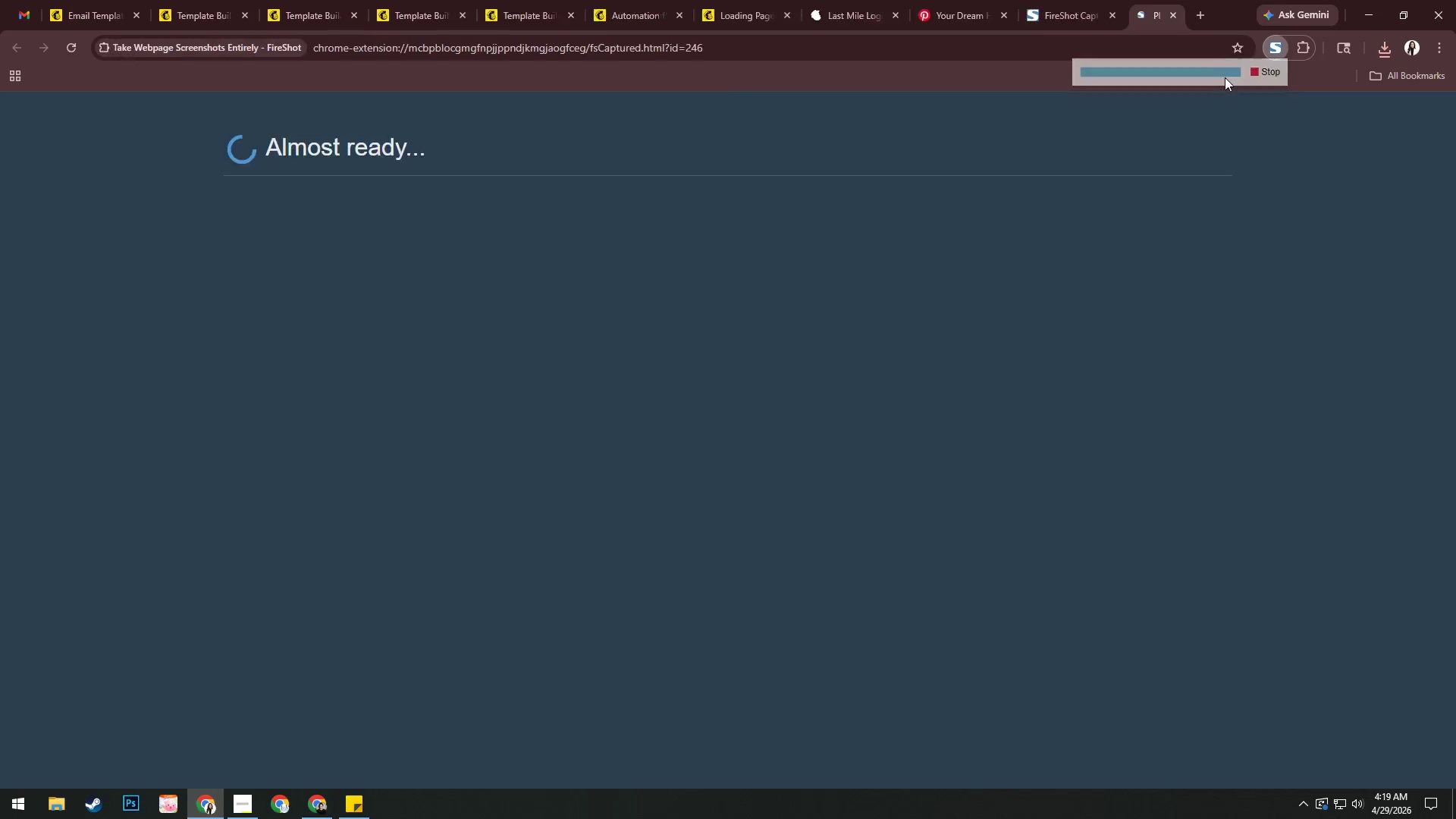 
left_click([1162, 300])
 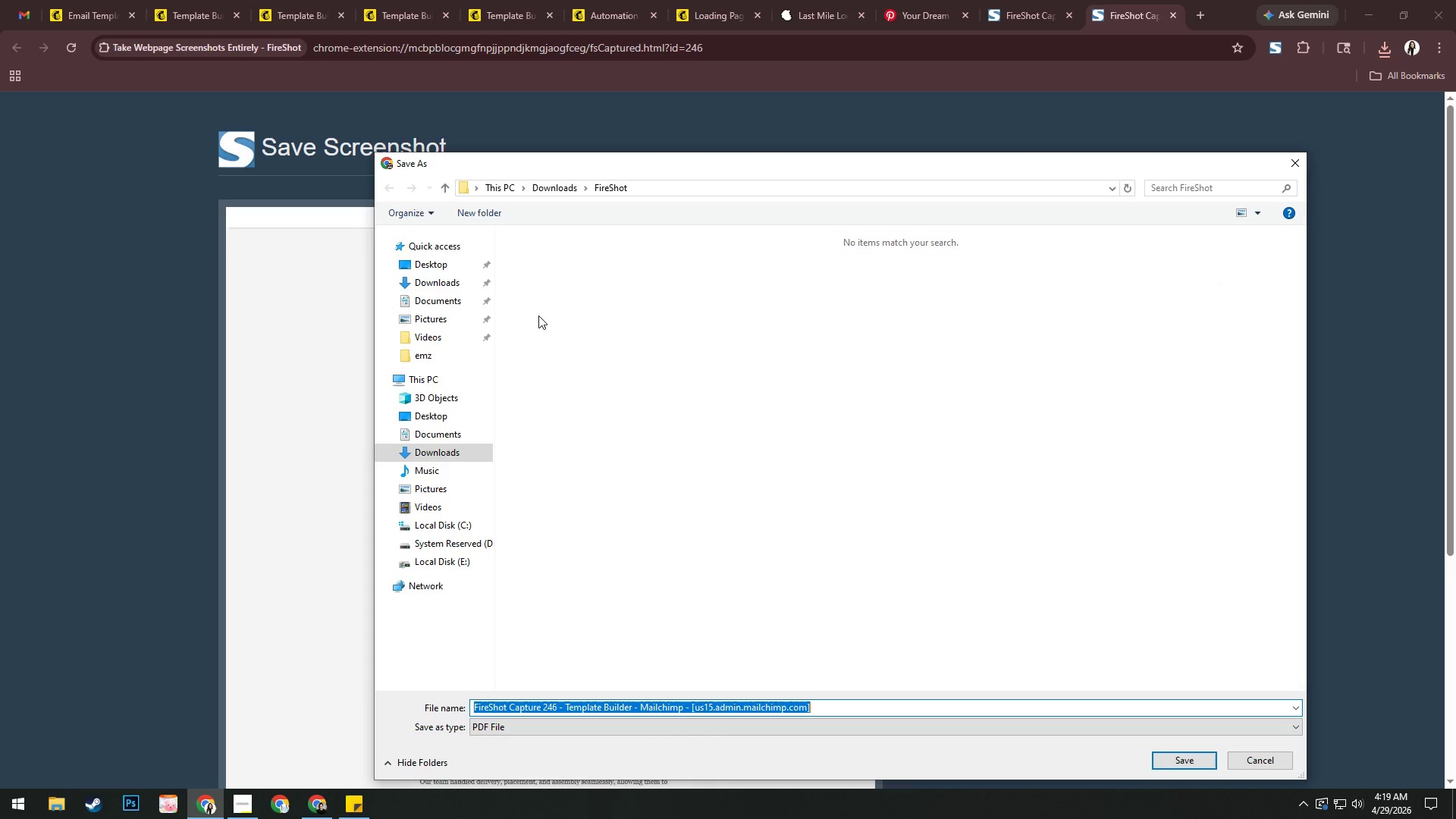 
left_click([450, 356])
 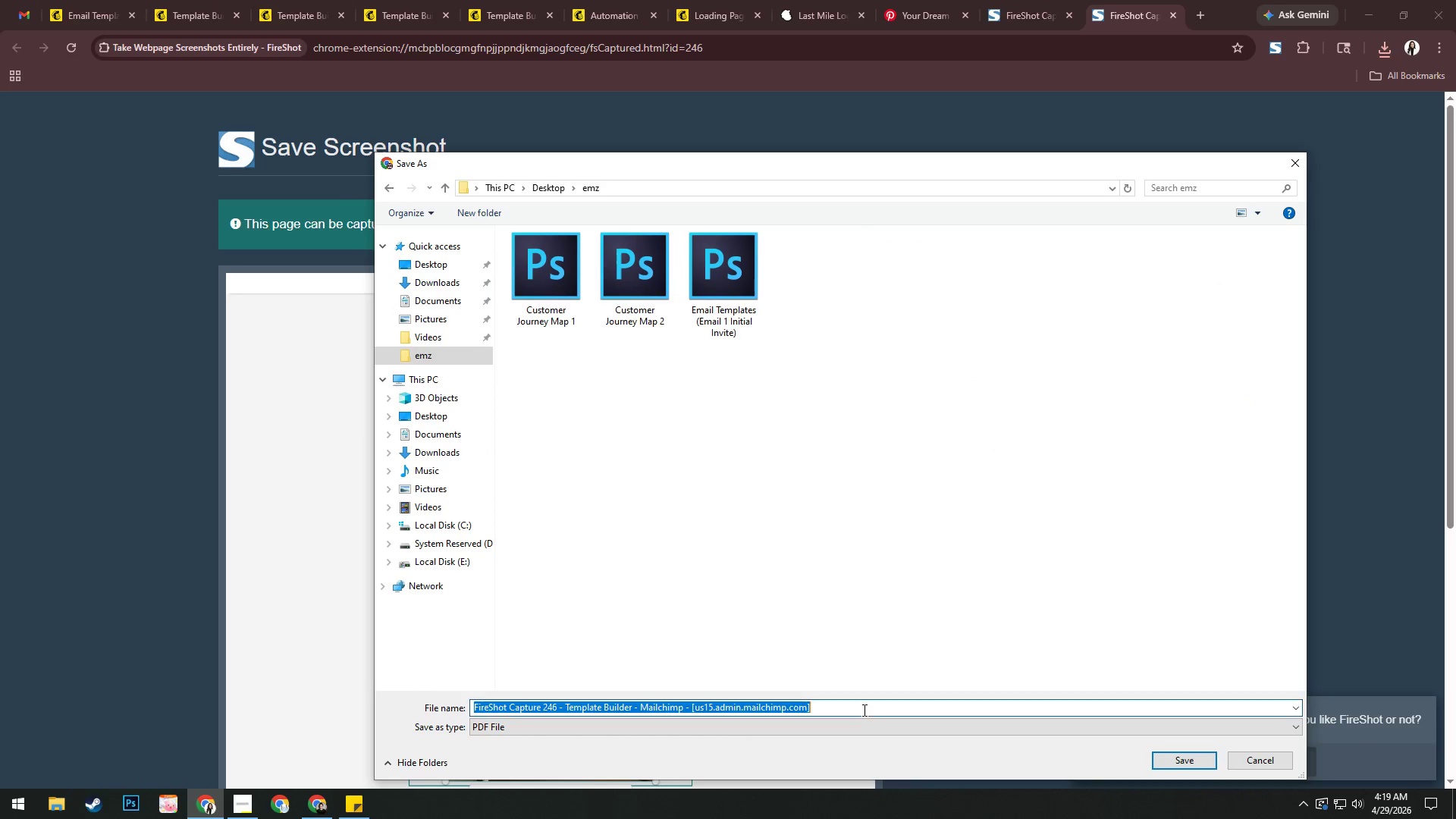 
hold_key(key=ControlLeft, duration=0.77)
 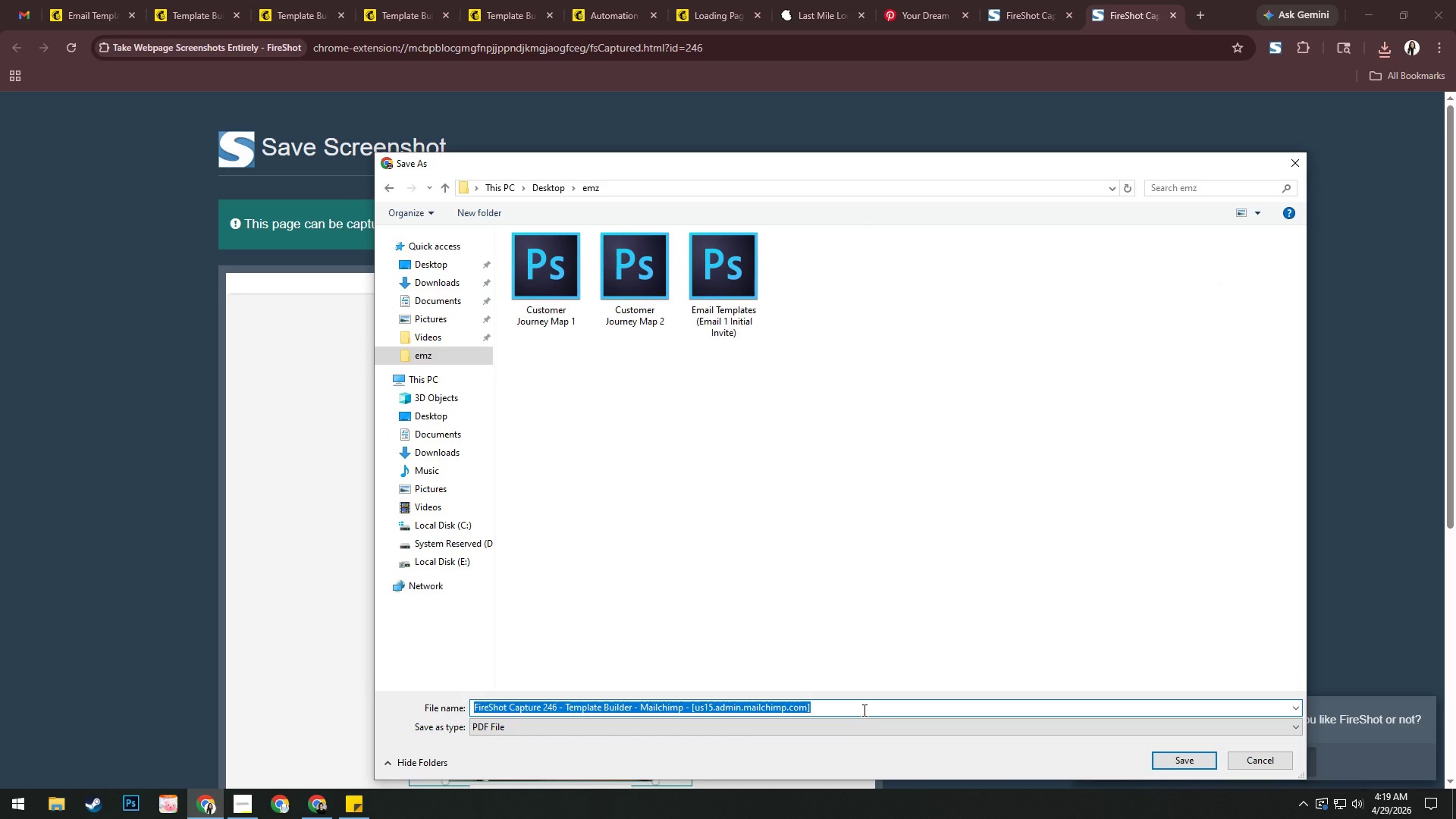 
hold_key(key=ControlLeft, duration=9.89)
 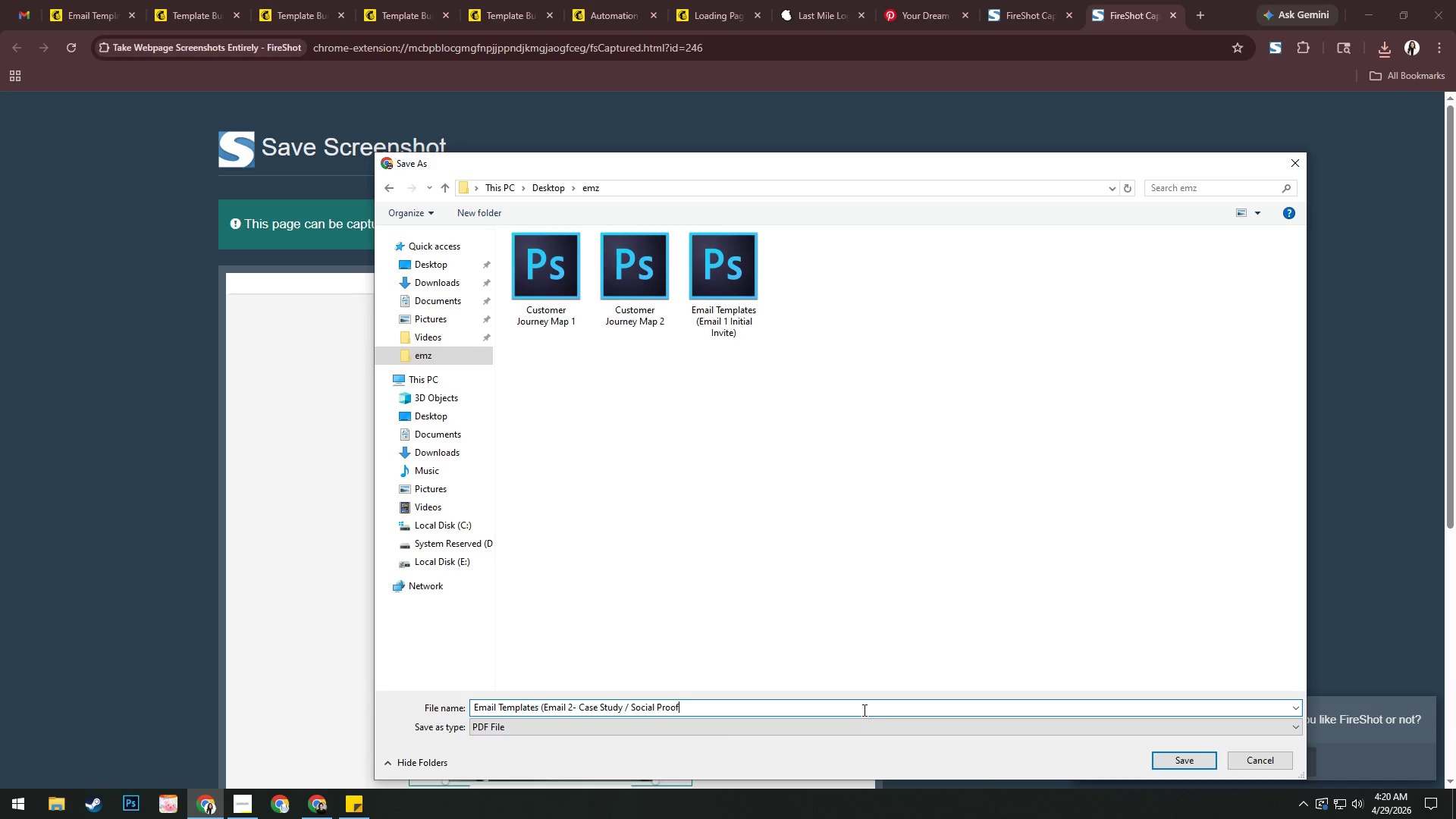 
type(Email Tempal)
key(Backspace)
key(Backspace)
type(lates ()
 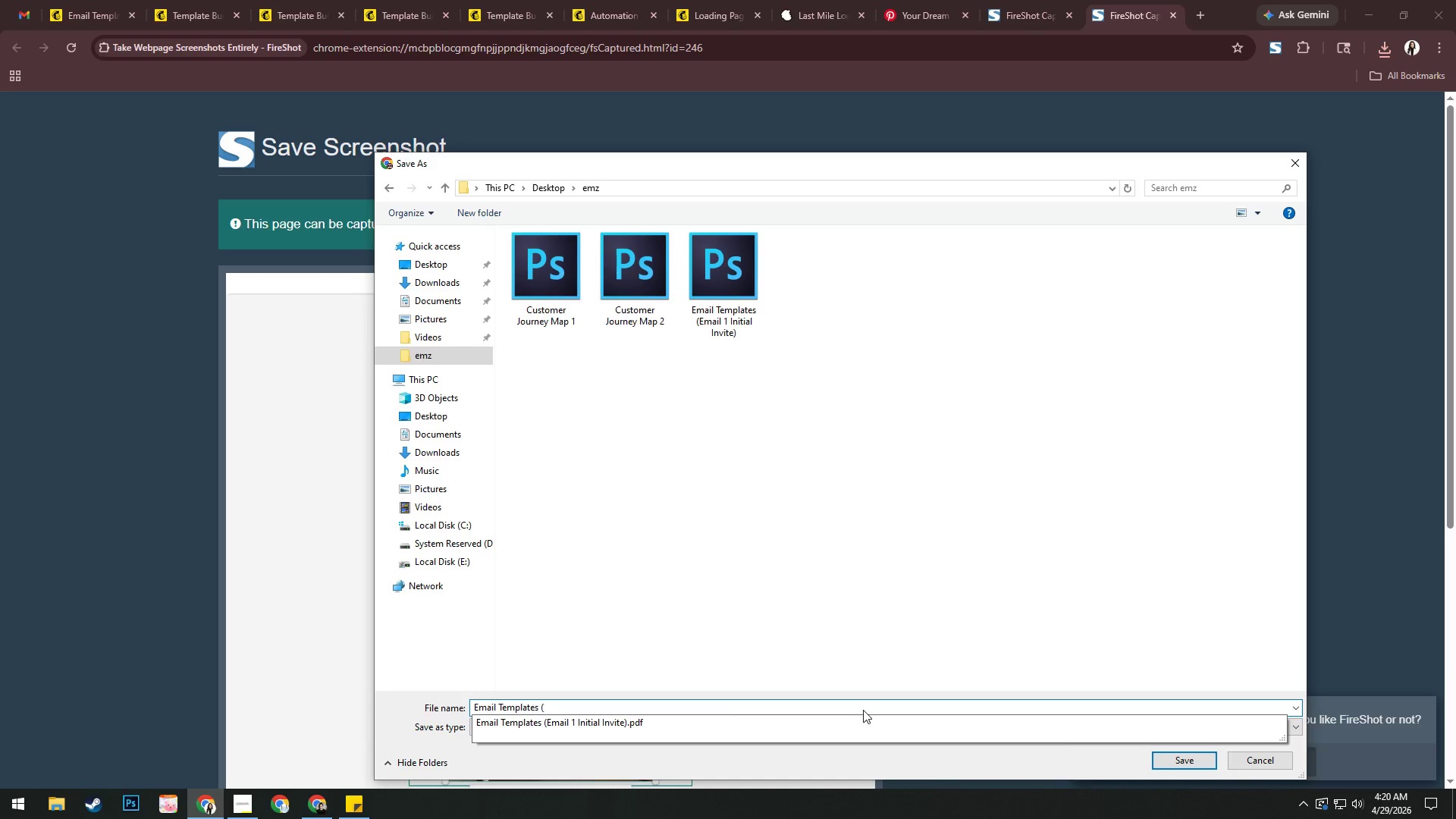 
key(Control+V)
 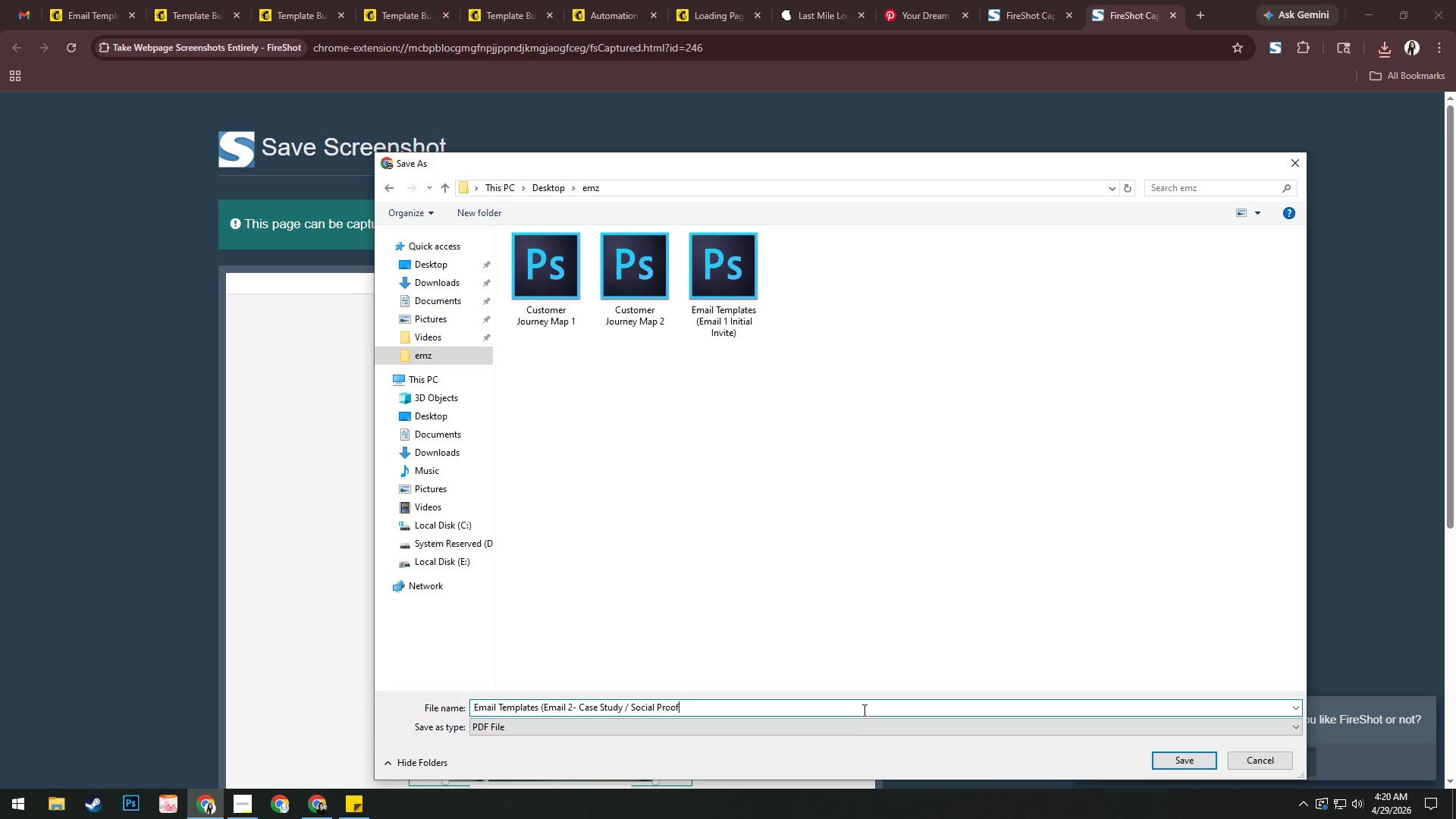 
key(Shift+0)
 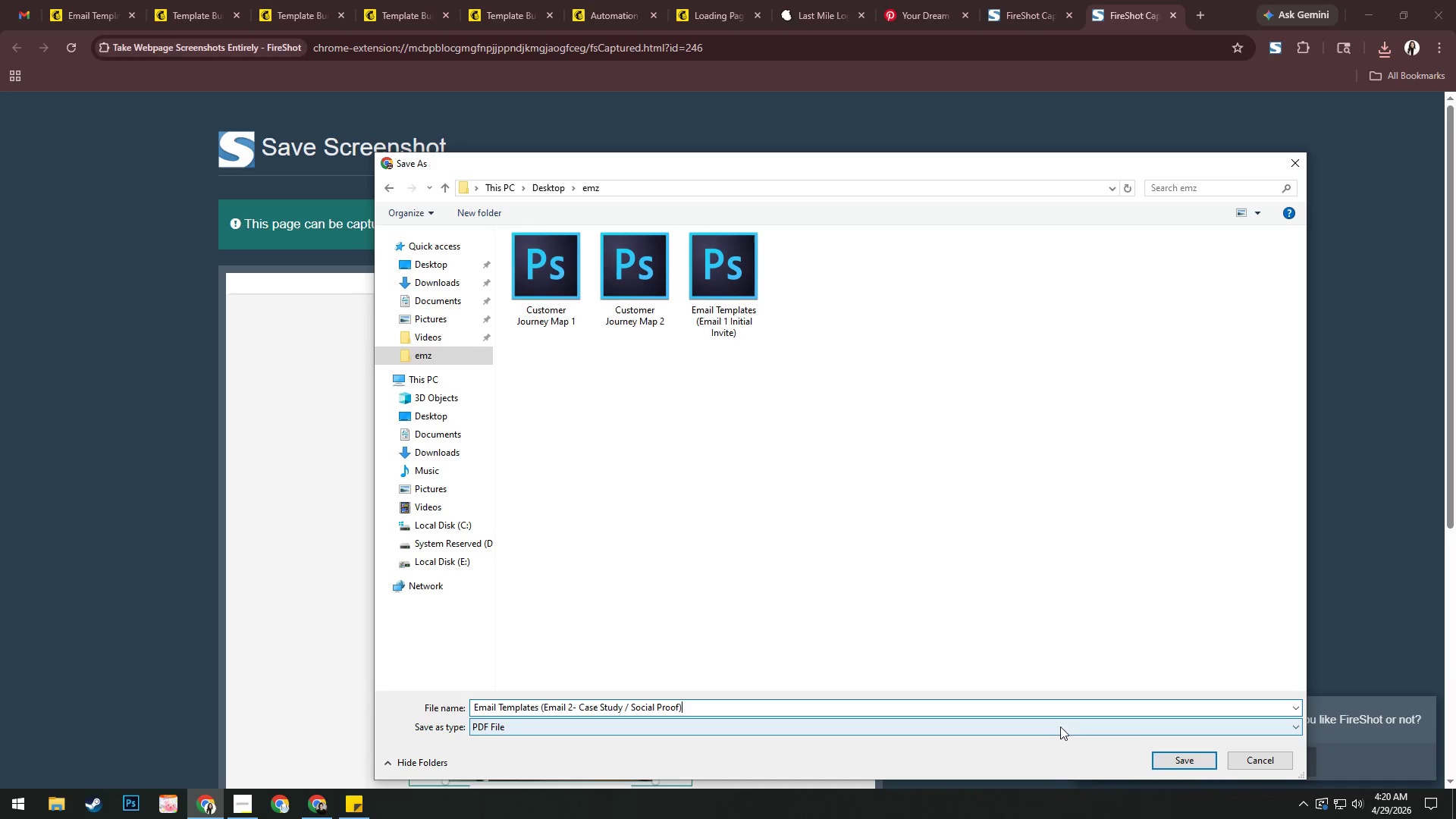 
left_click([1187, 761])
 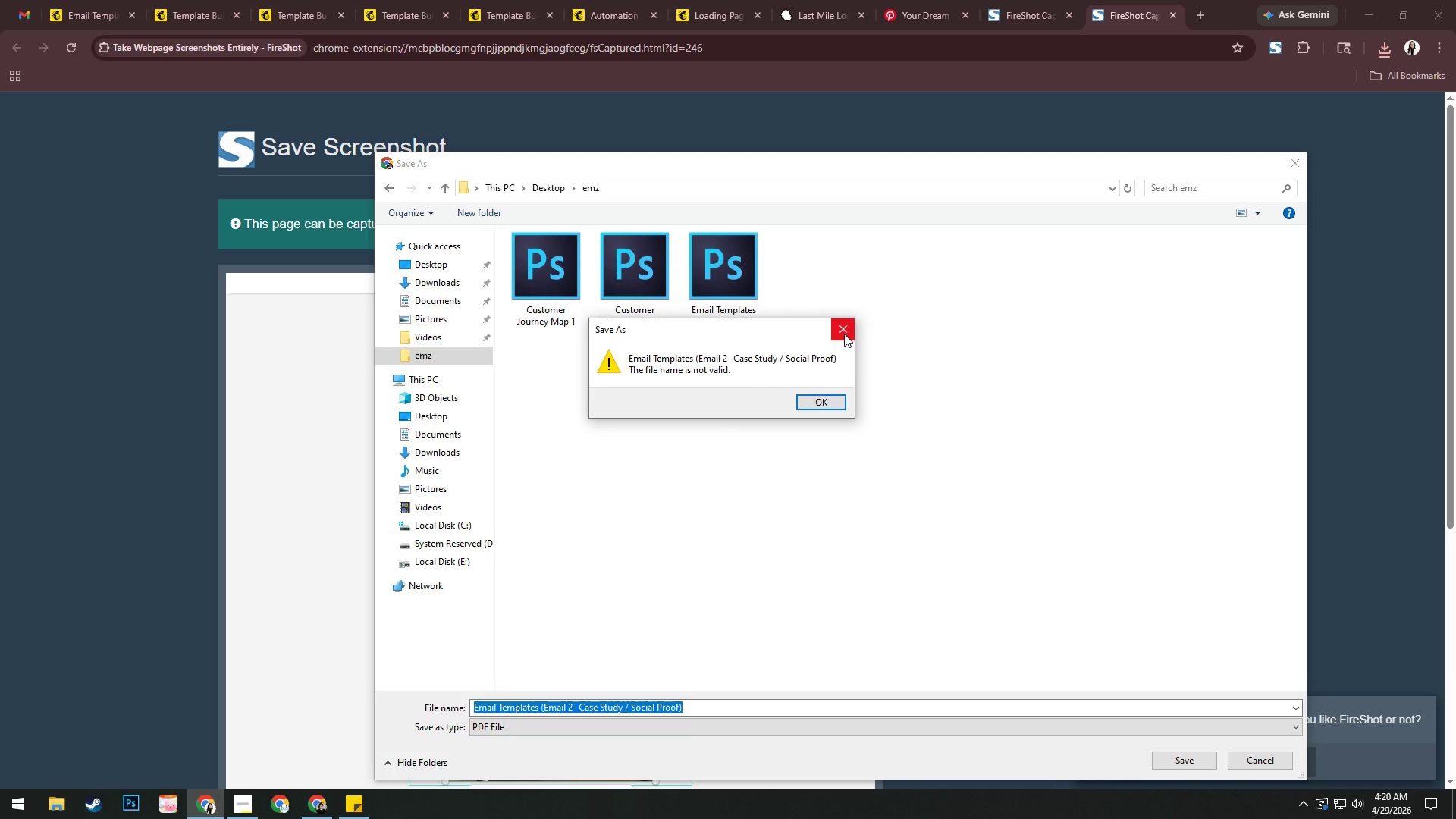 
left_click([844, 334])
 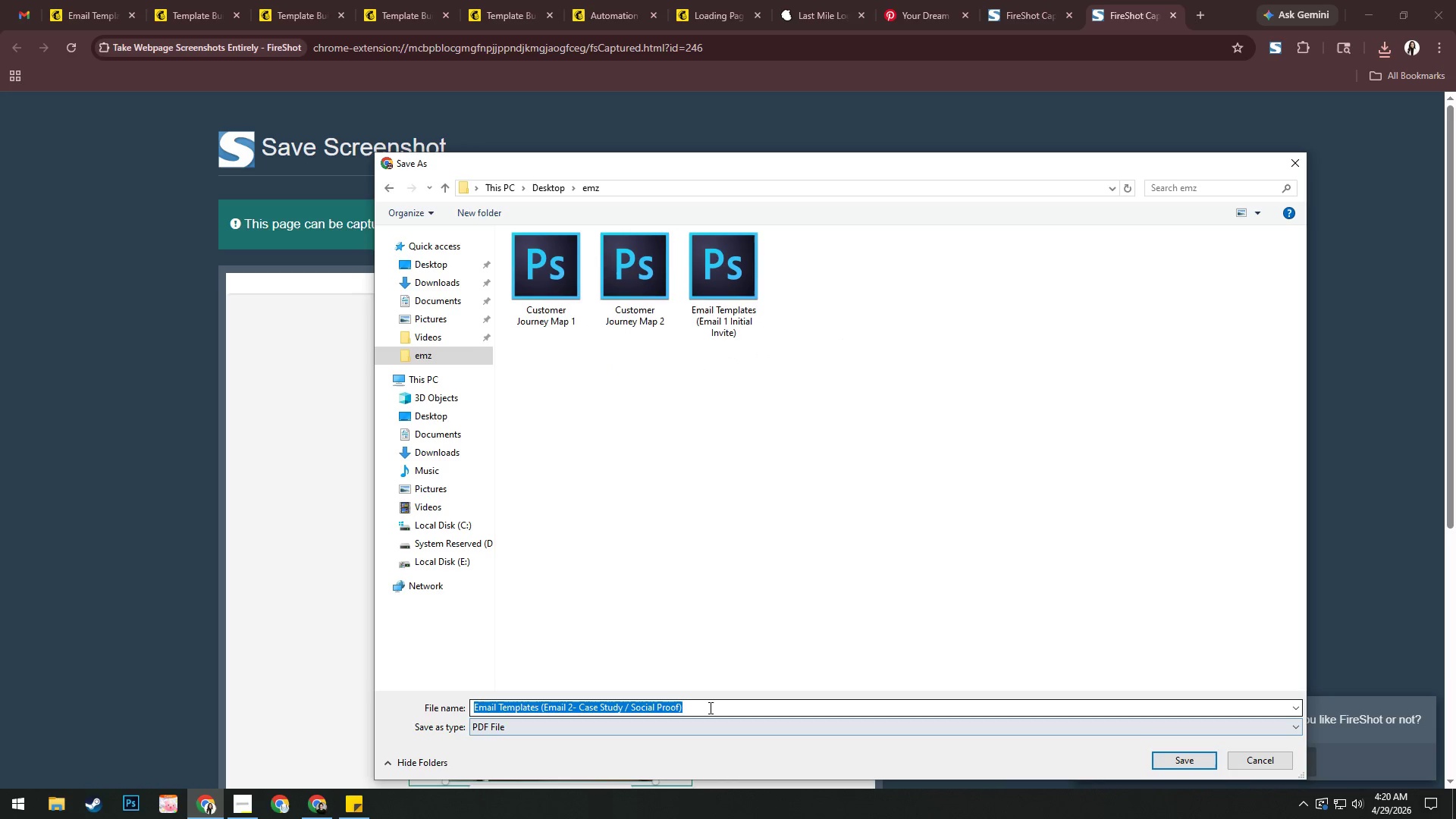 
left_click([709, 708])
 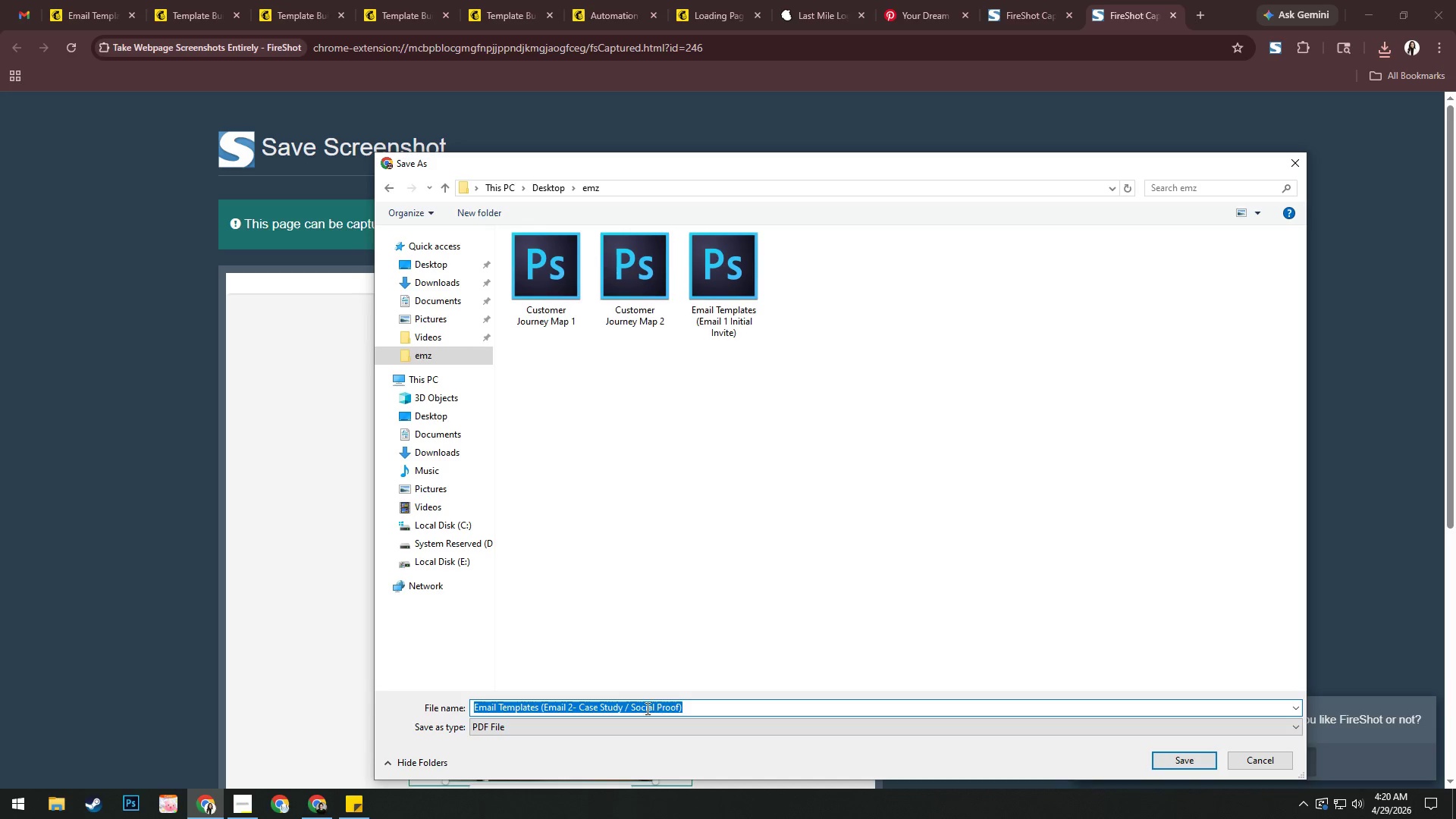 
left_click([628, 708])
 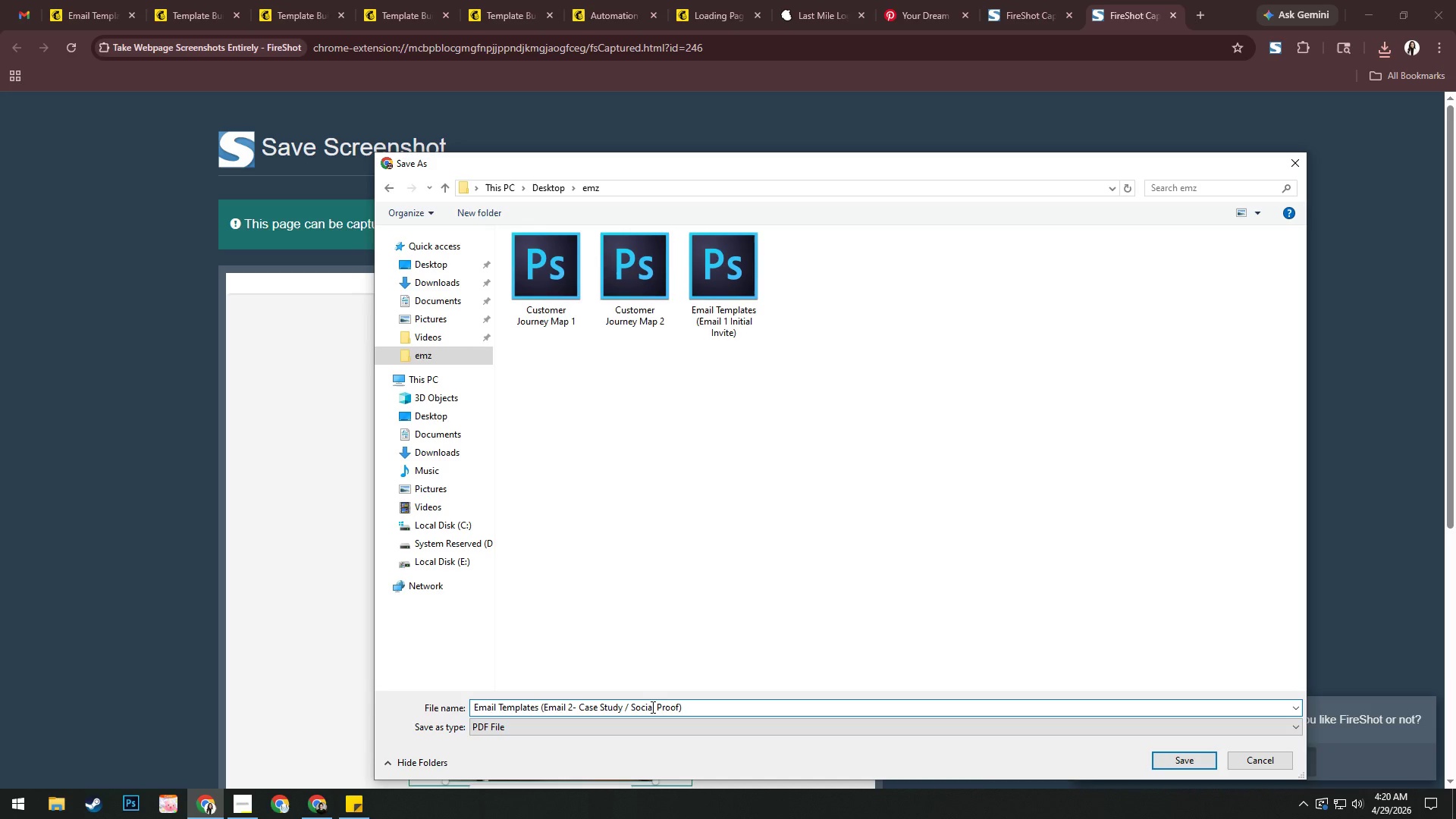 
key(Backspace)
 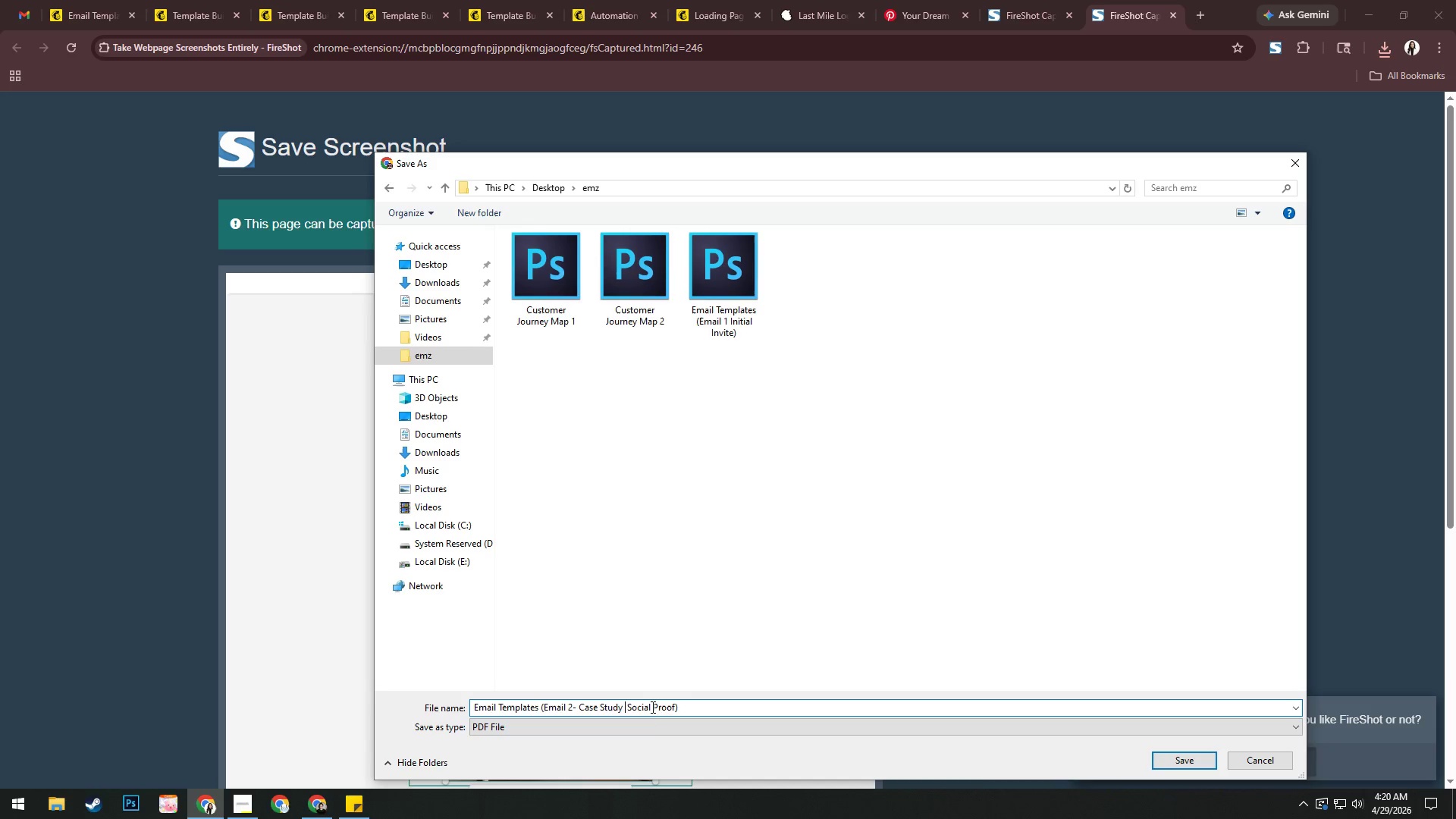 
key(Minus)
 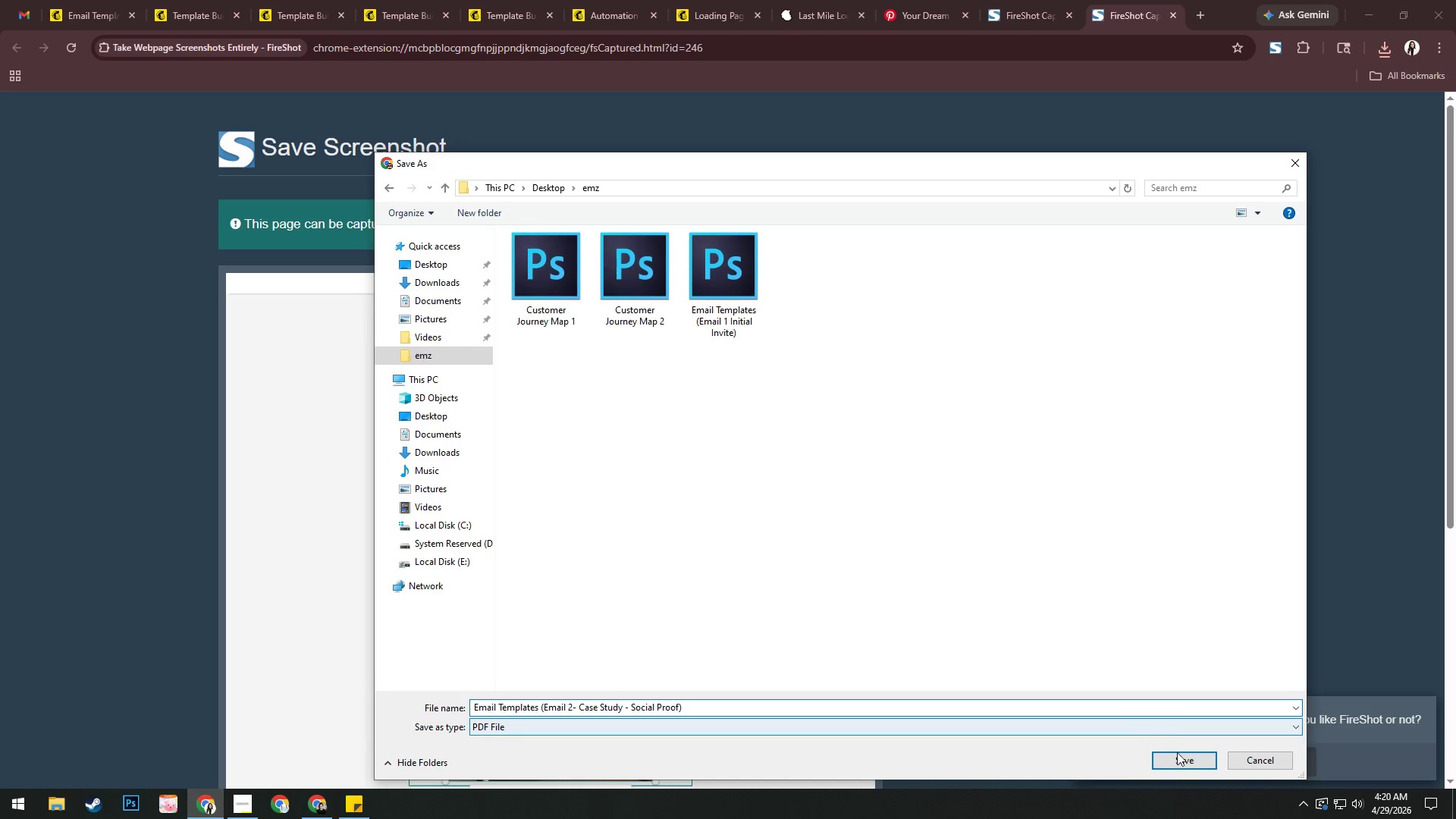 
left_click([1176, 758])
 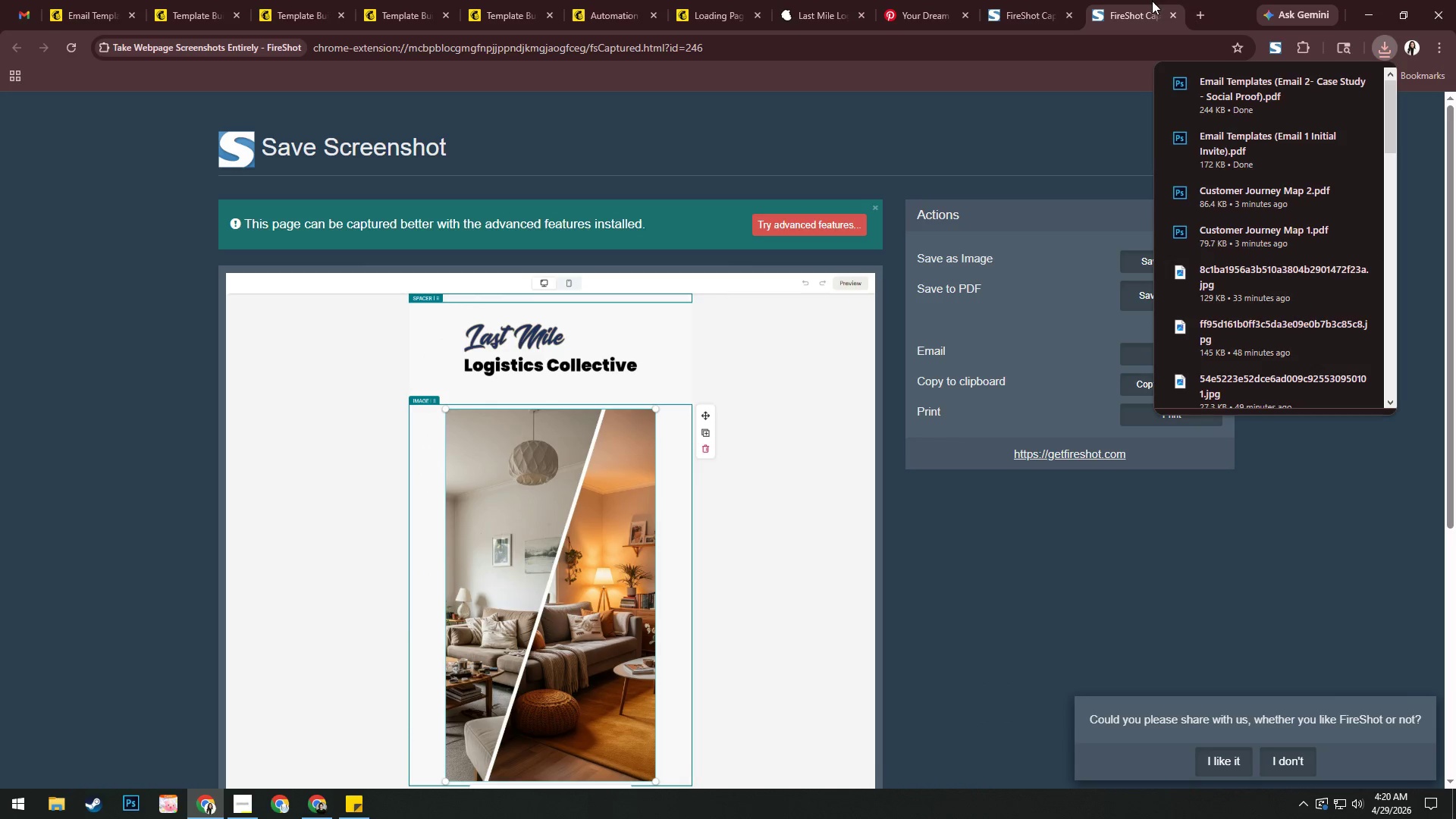 
left_click([1172, 14])
 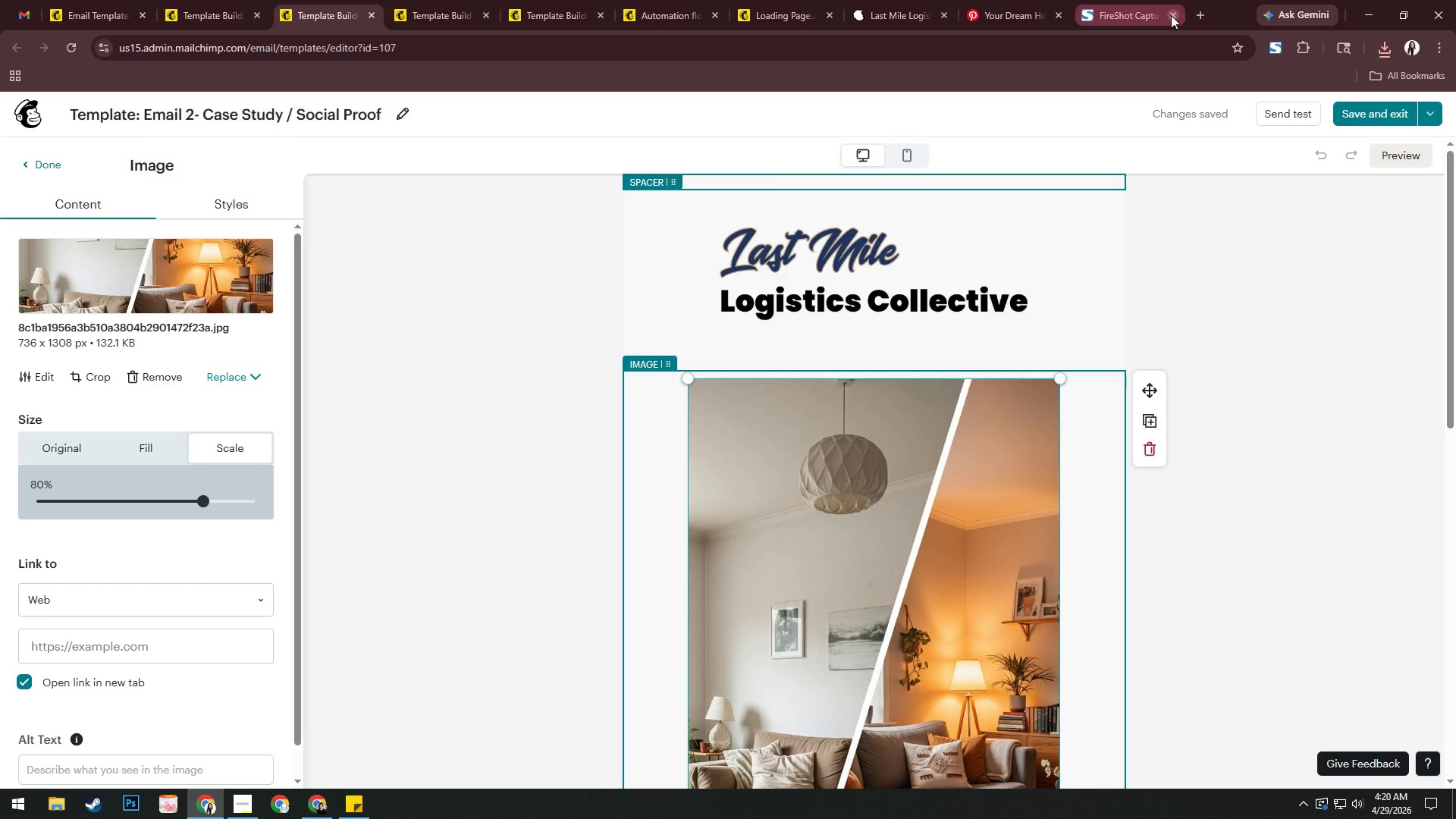 
left_click([1171, 15])
 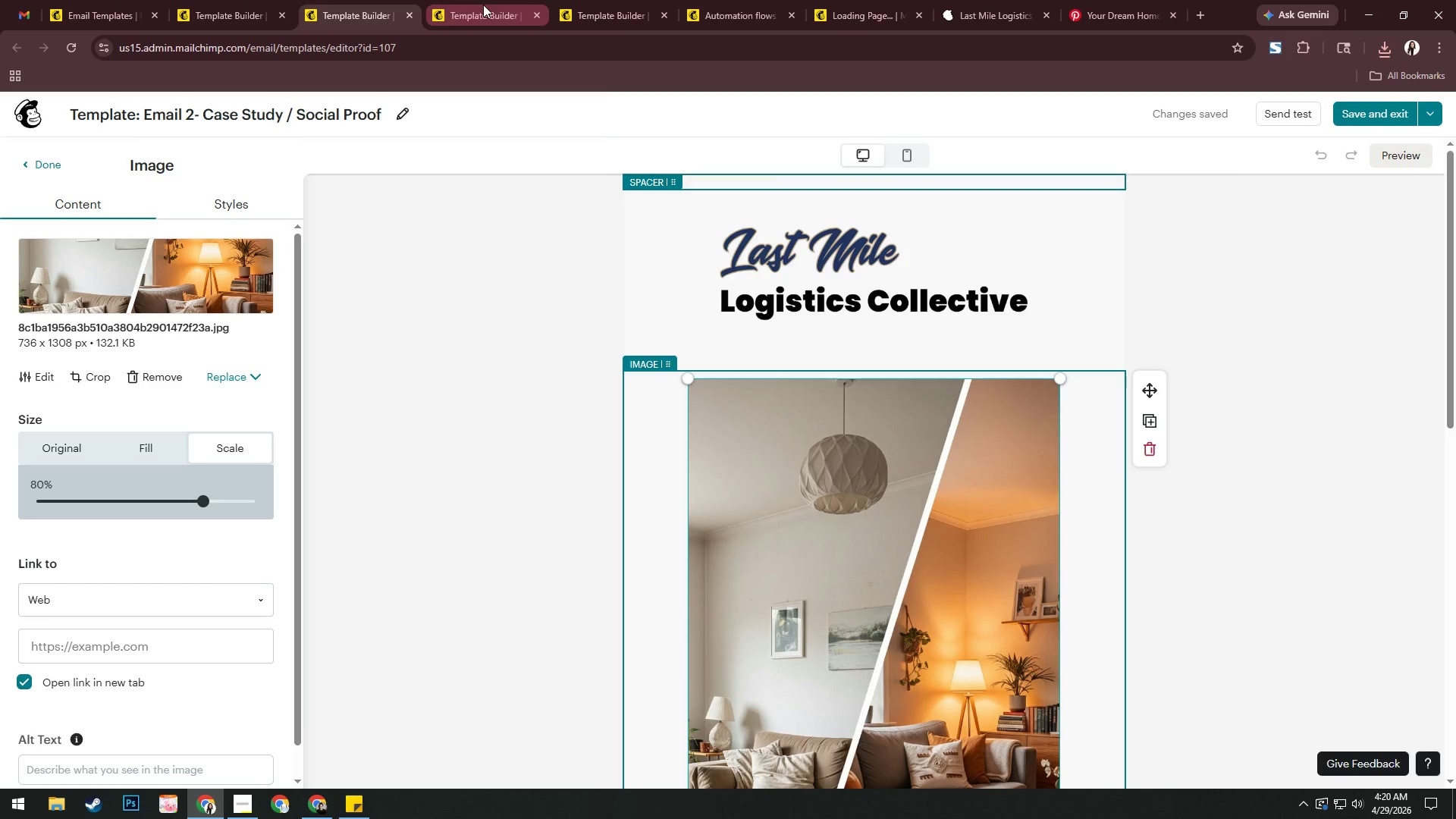 
left_click([483, 5])
 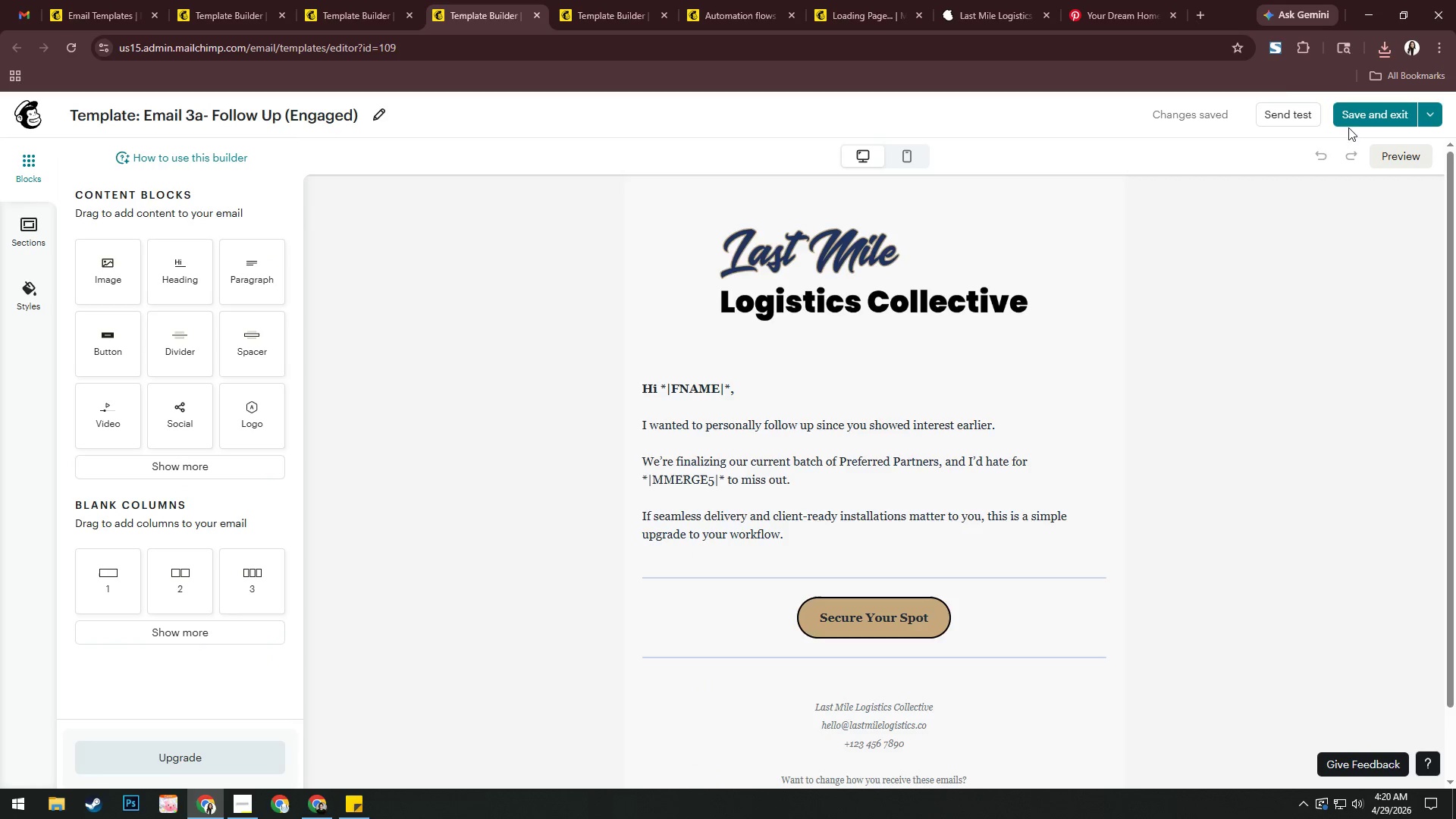 
left_click([1273, 53])
 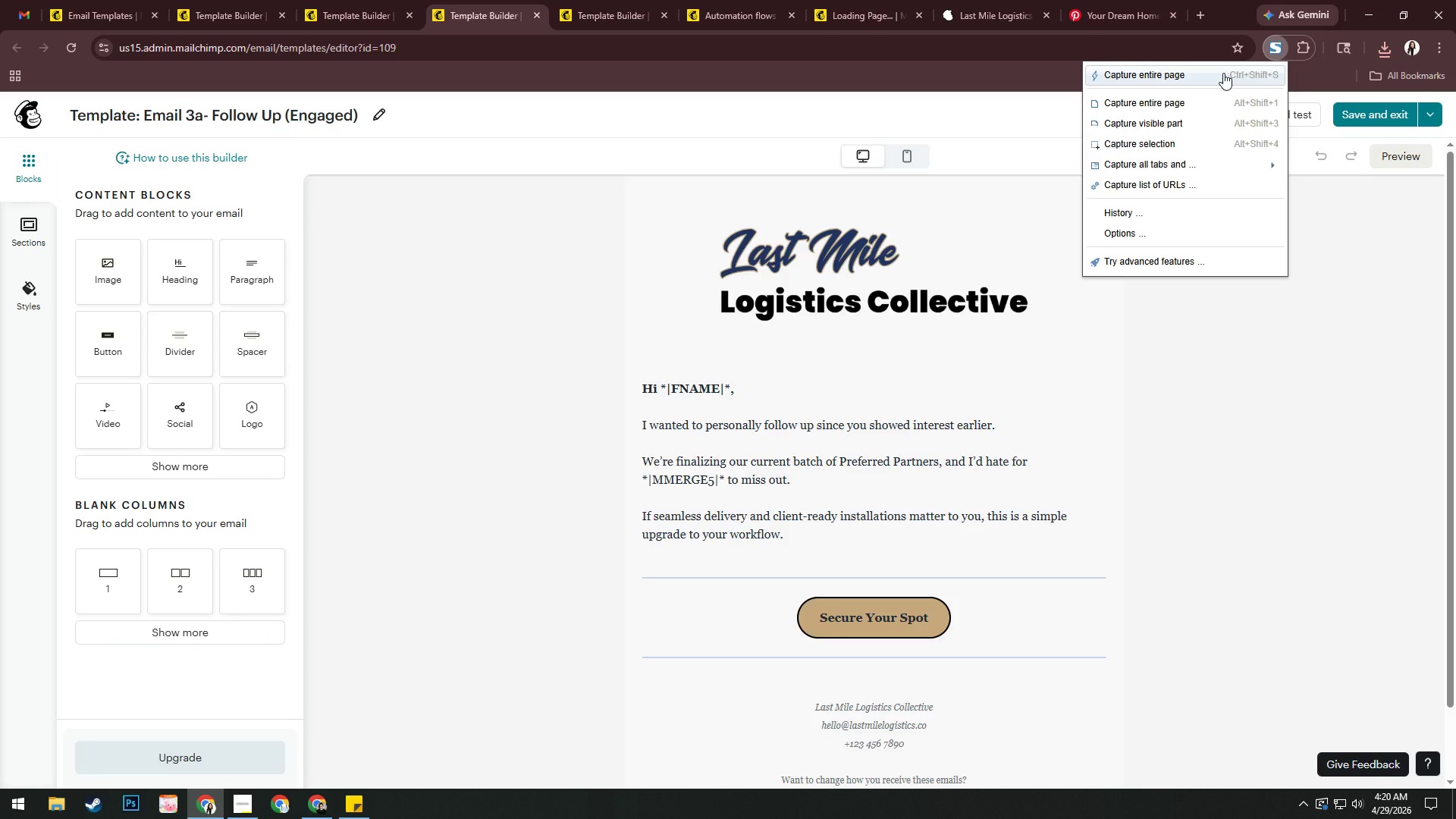 
left_click([1223, 73])
 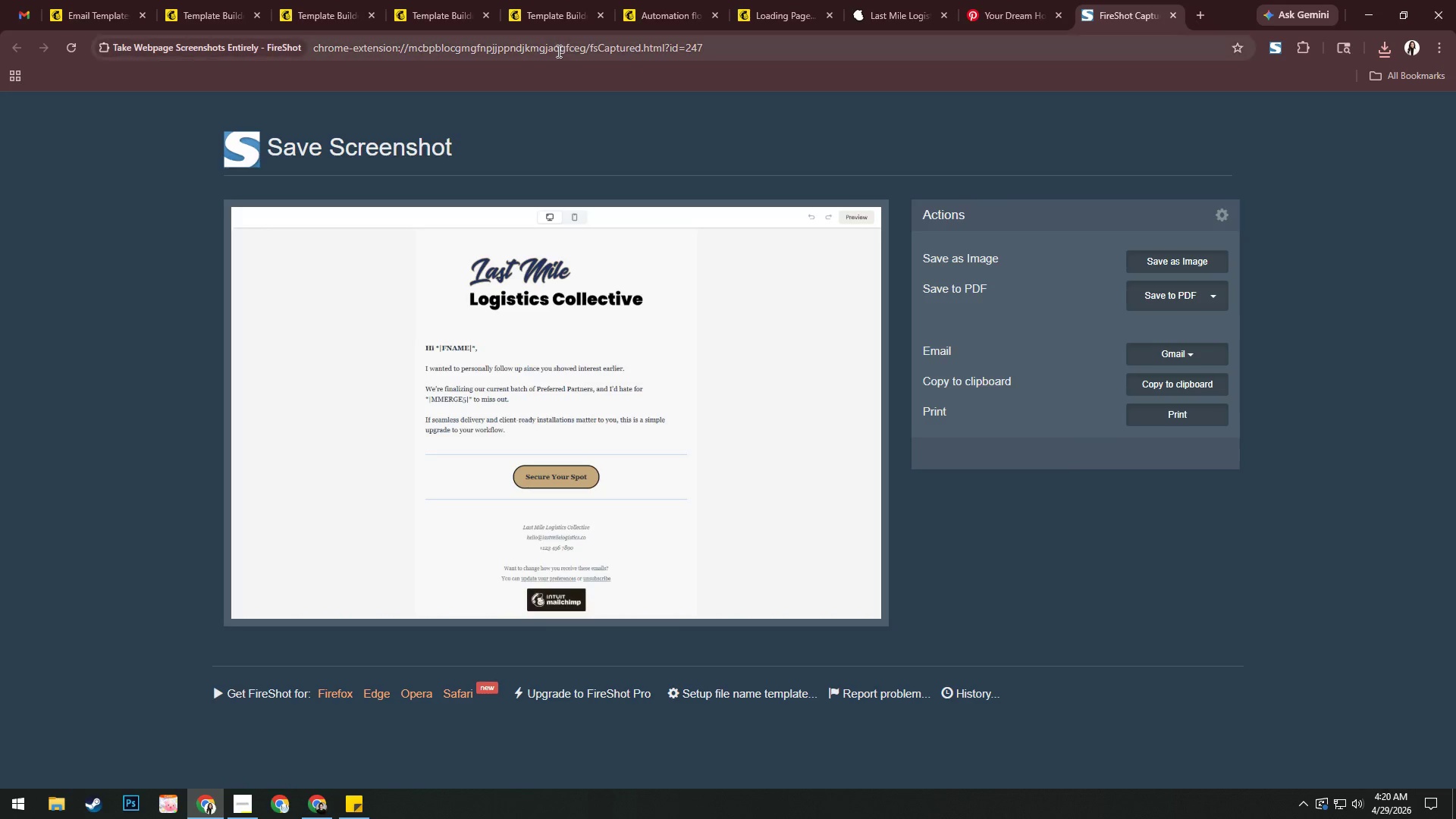 
left_click([436, 5])
 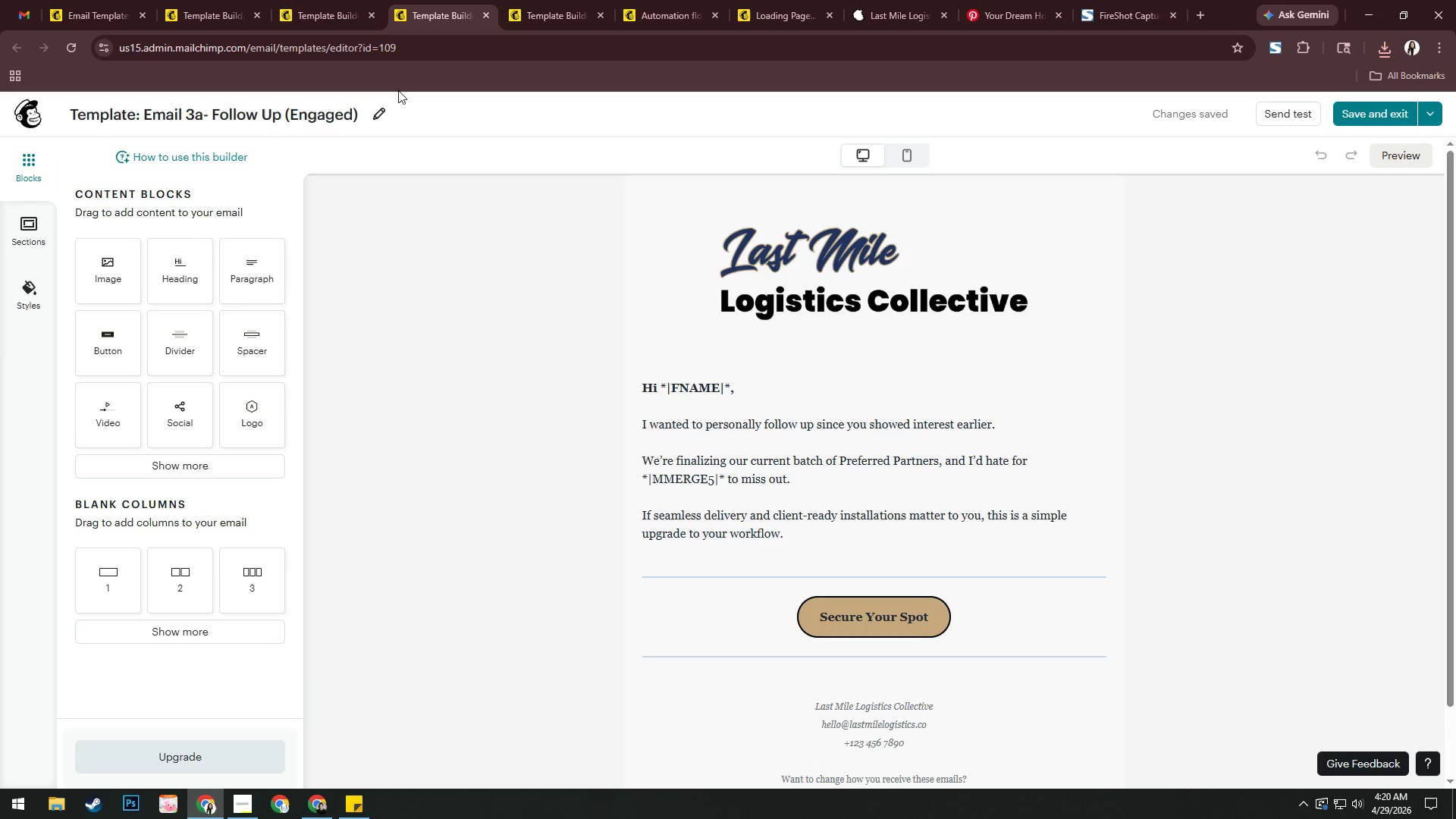 
left_click([375, 108])
 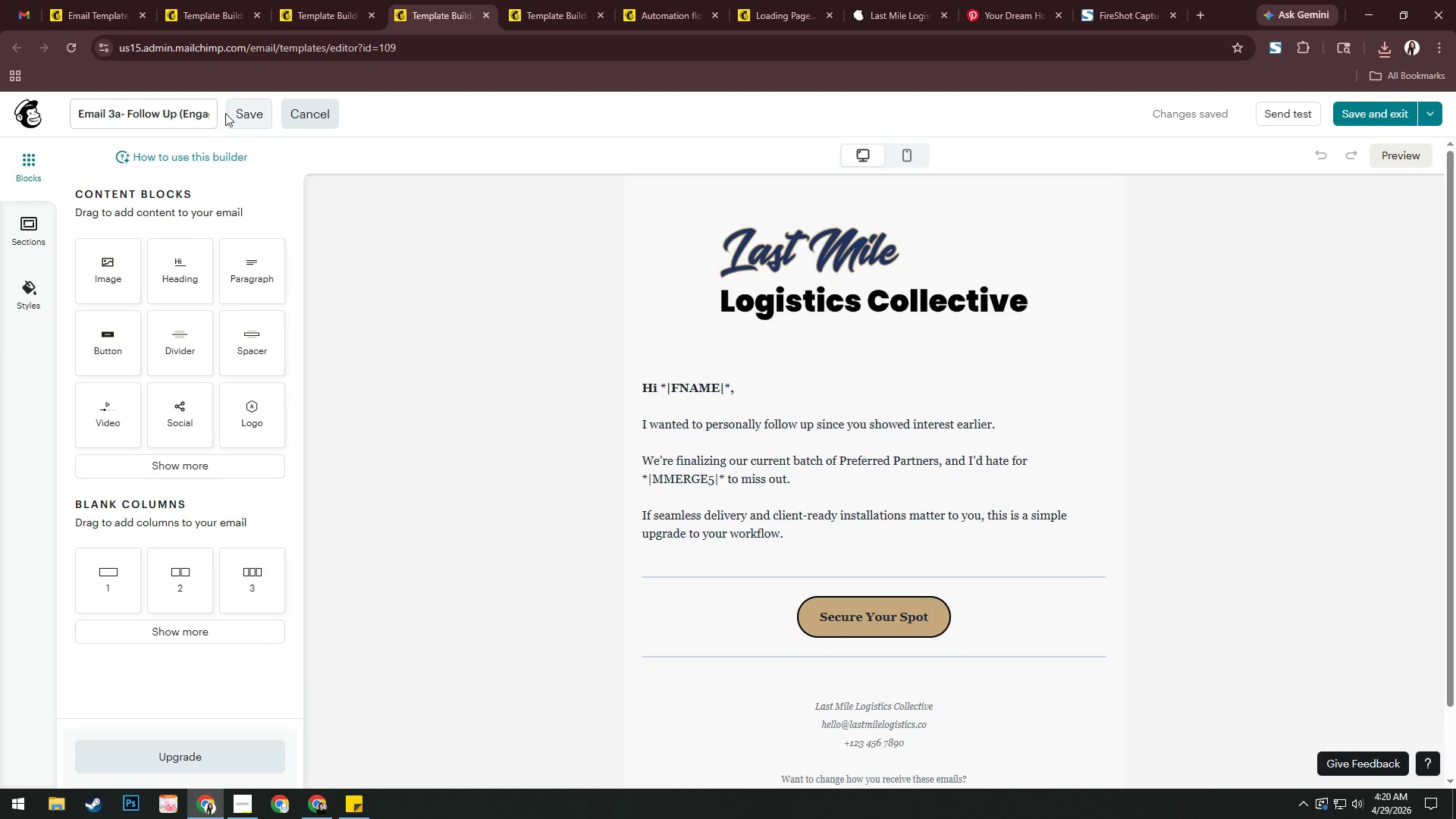 
left_click([186, 114])
 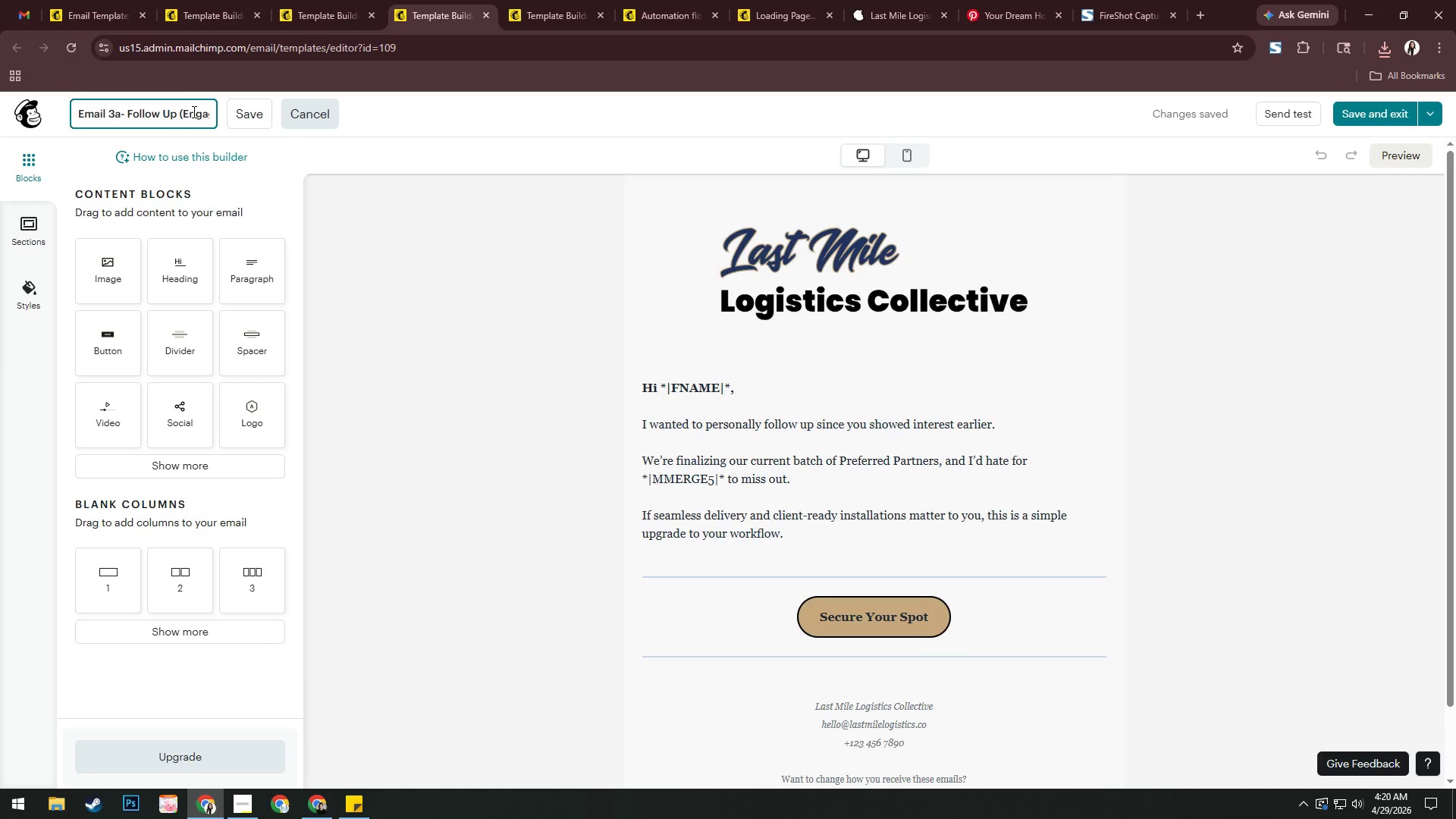 
key(Control+A)
 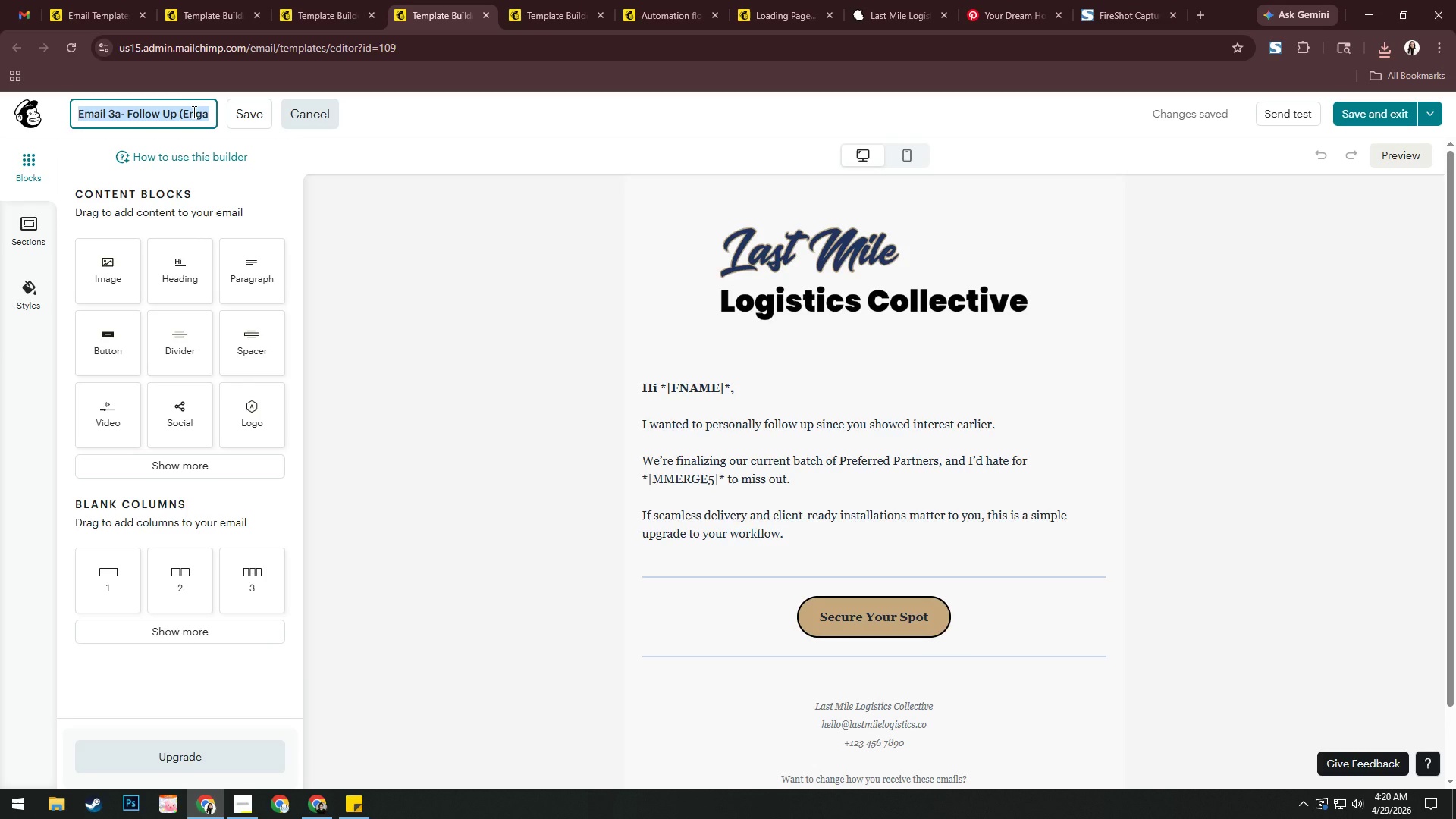 
key(Control+C)
 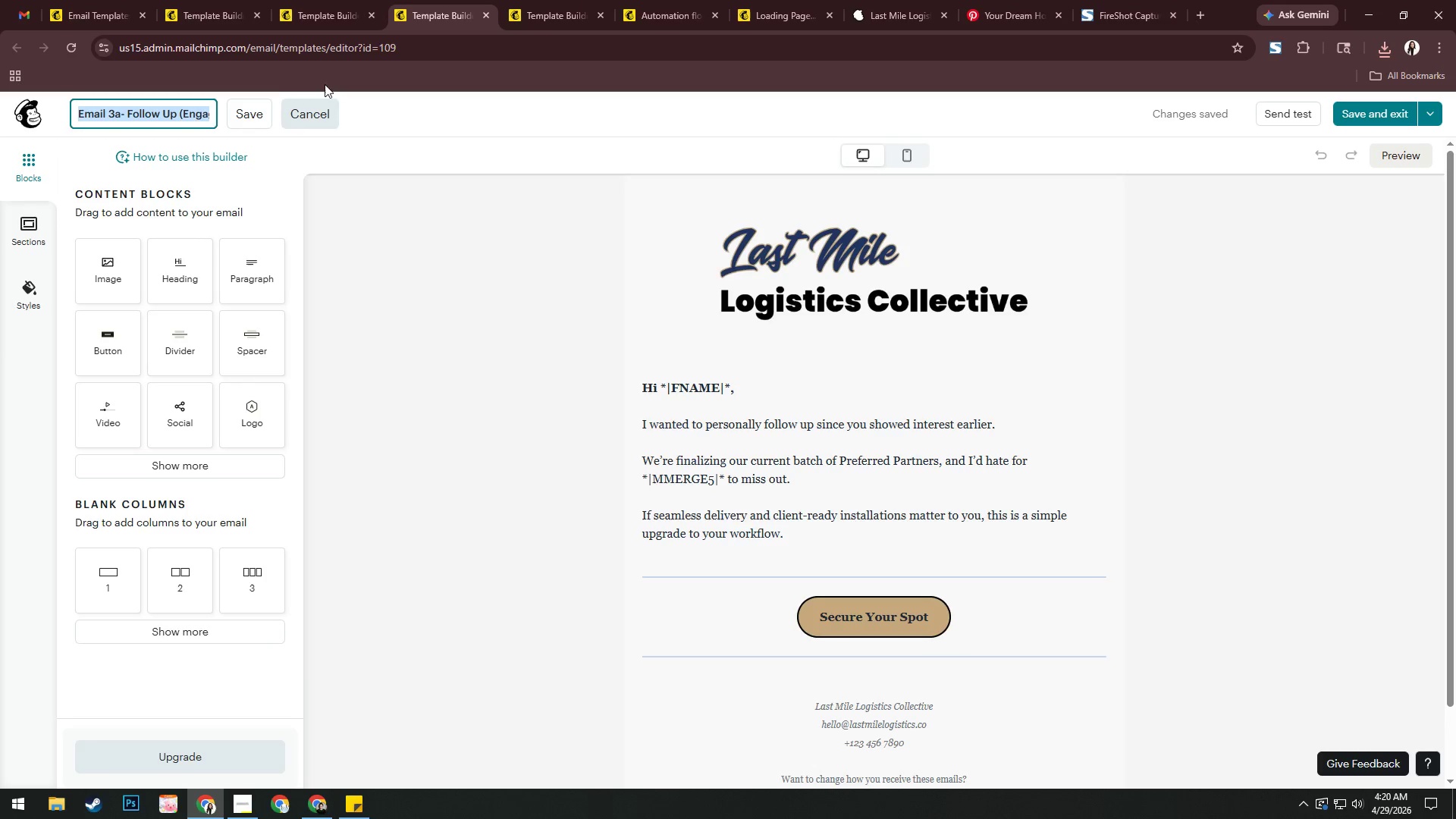 
left_click([257, 121])
 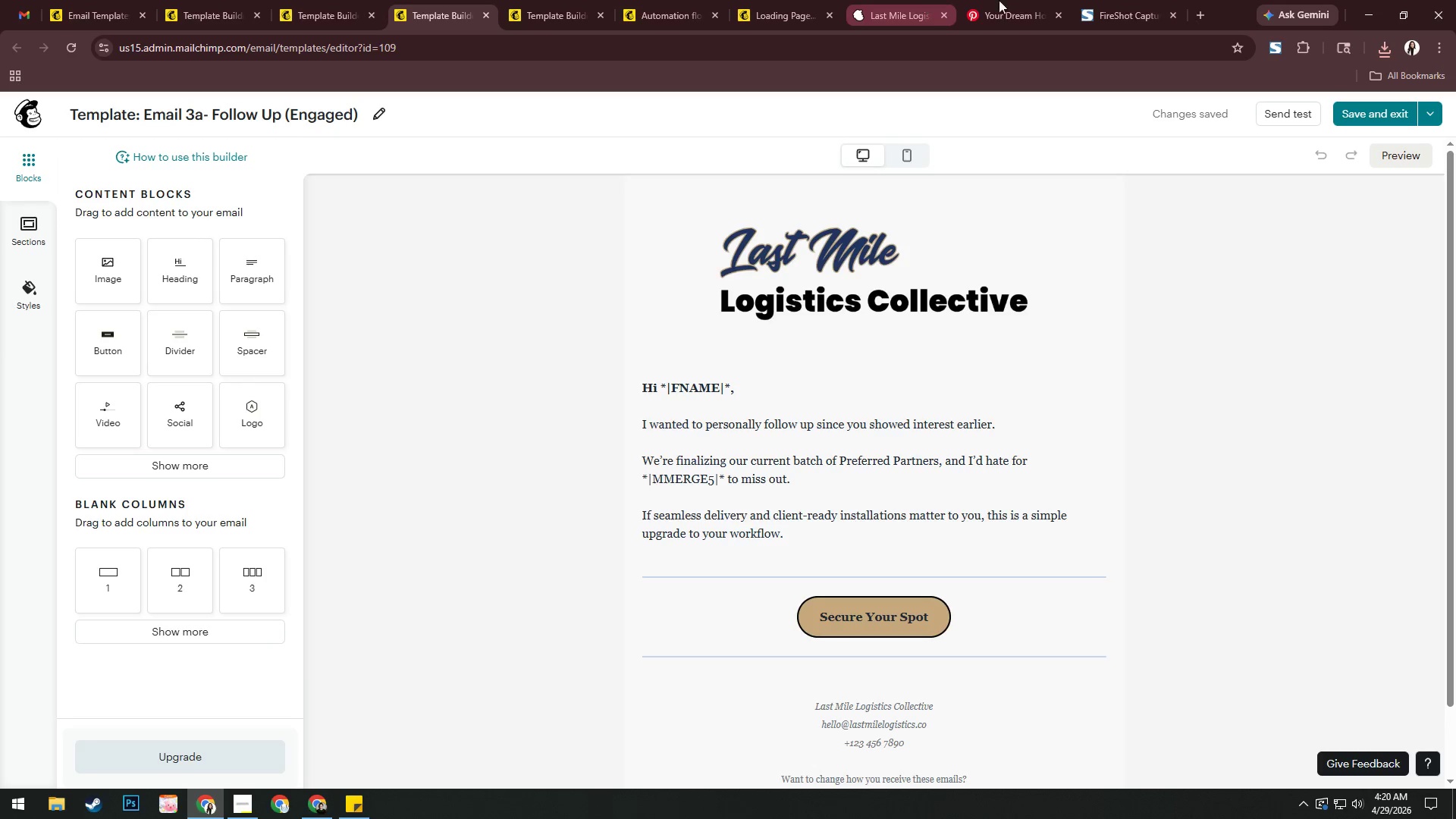 
left_click([1094, 0])
 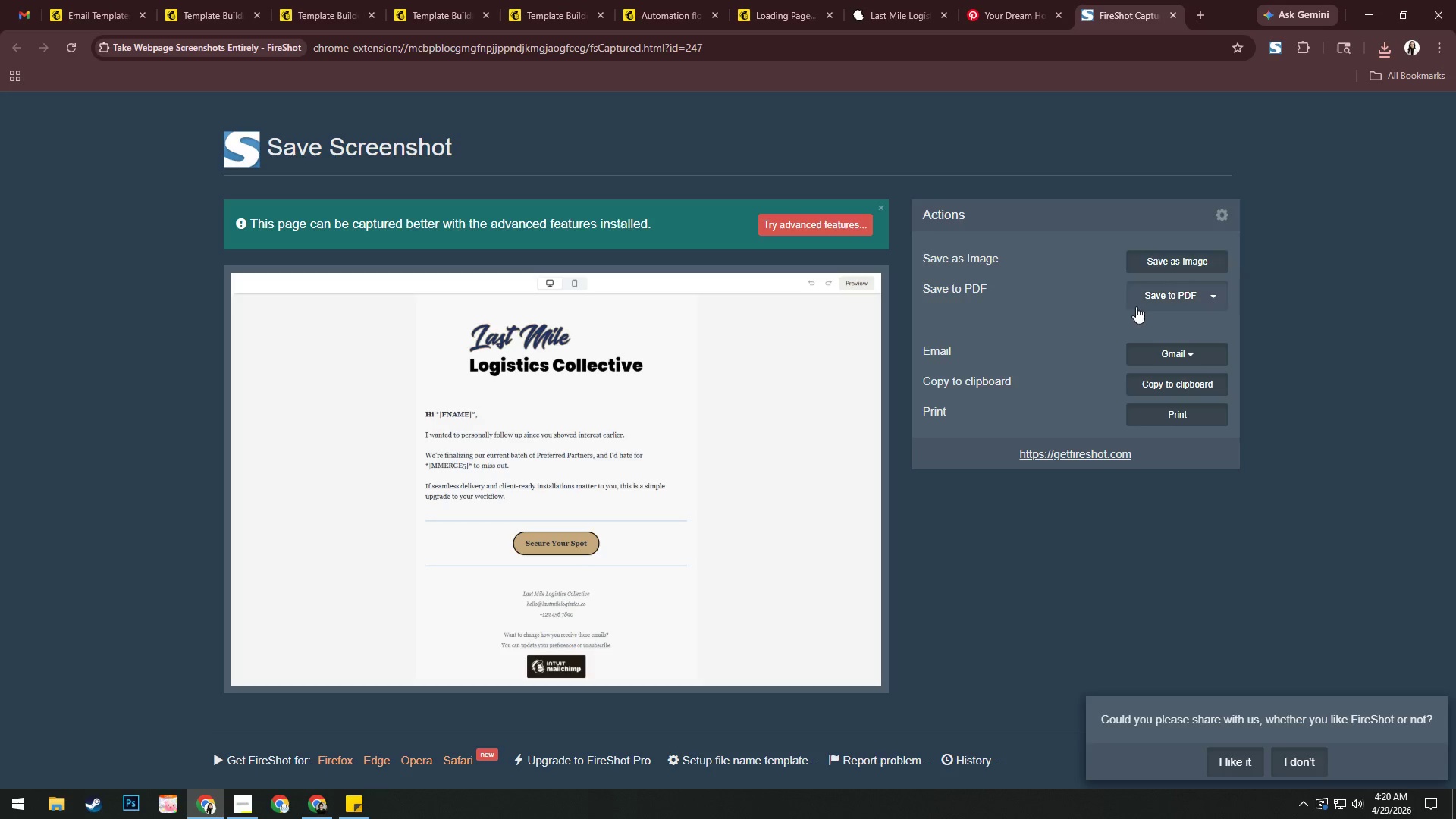 
left_click([1161, 303])
 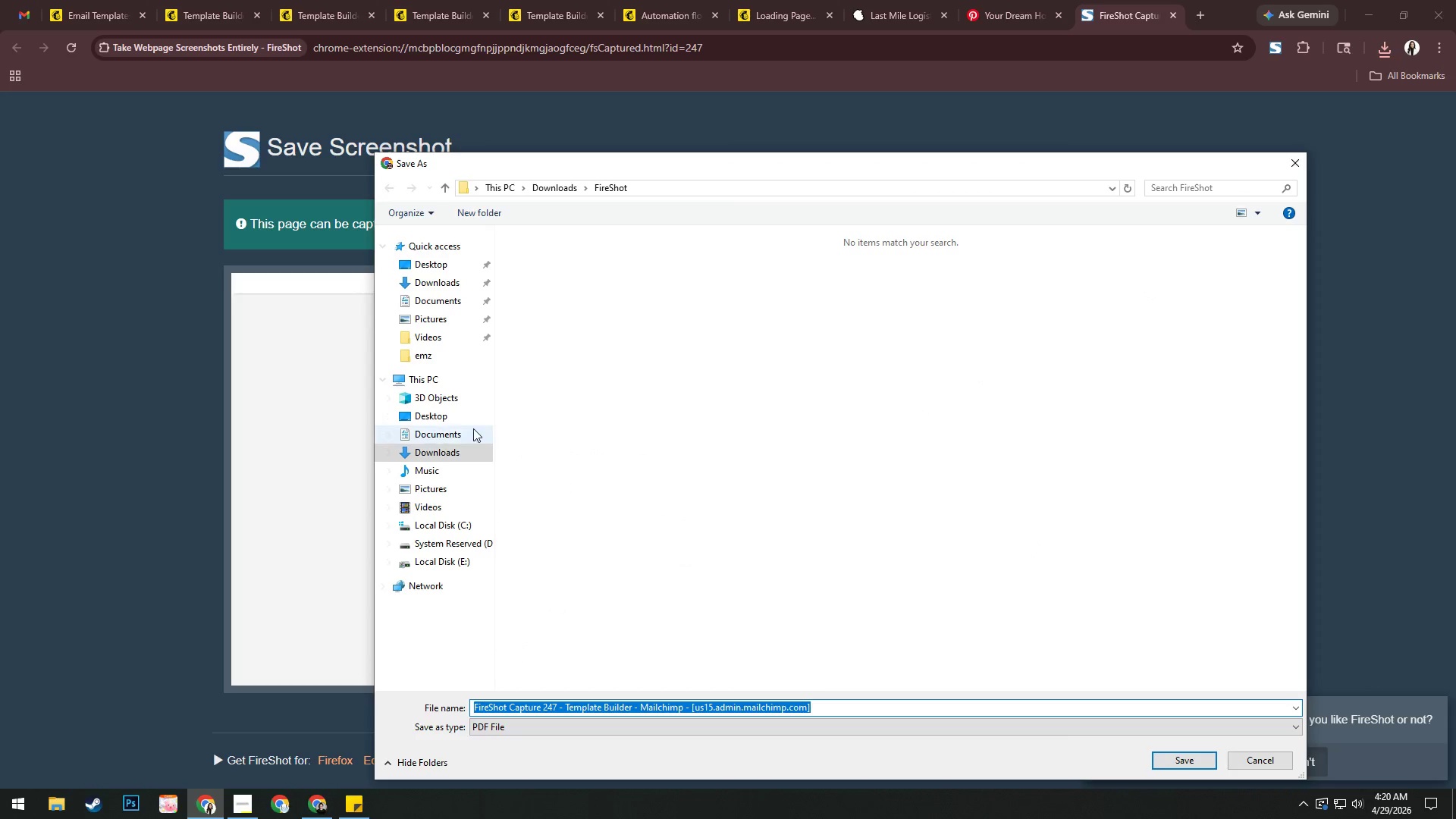 
left_click([457, 352])
 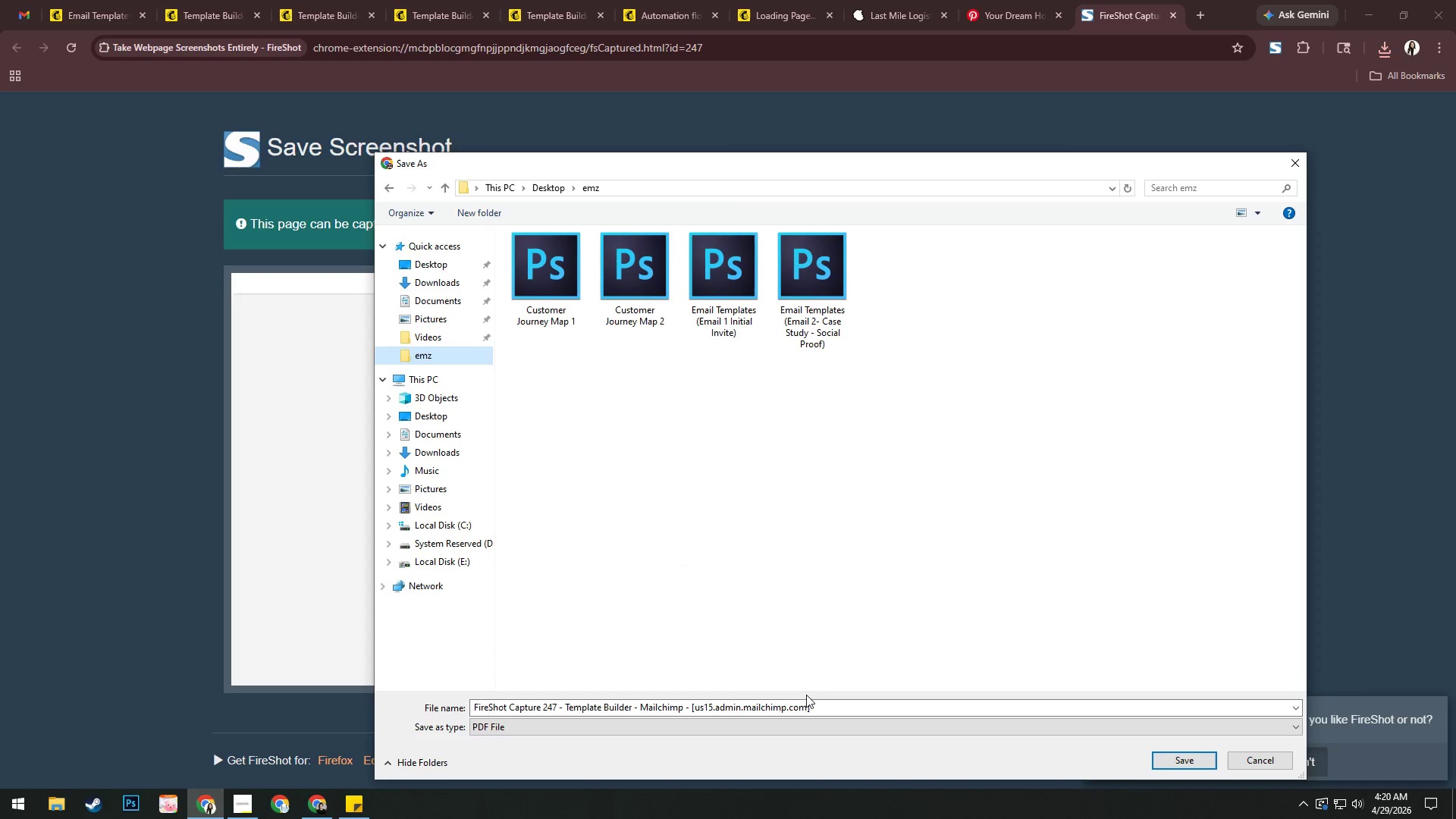 
left_click([820, 708])
 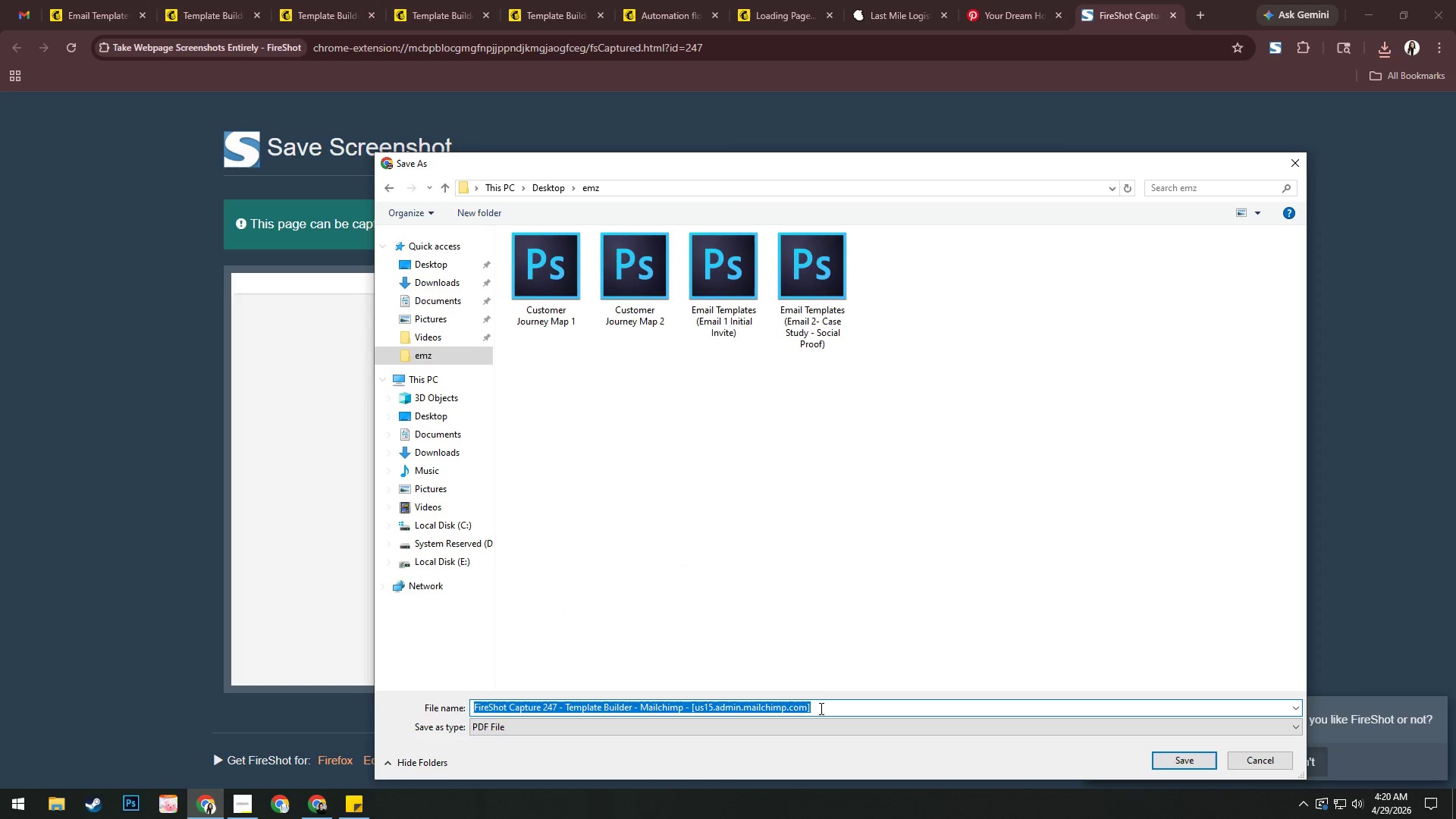 
type(Ea)
key(Backspace)
type(mail Templates (Email )
key(Backspace)
key(Backspace)
key(Backspace)
key(Backspace)
key(Backspace)
key(Backspace)
 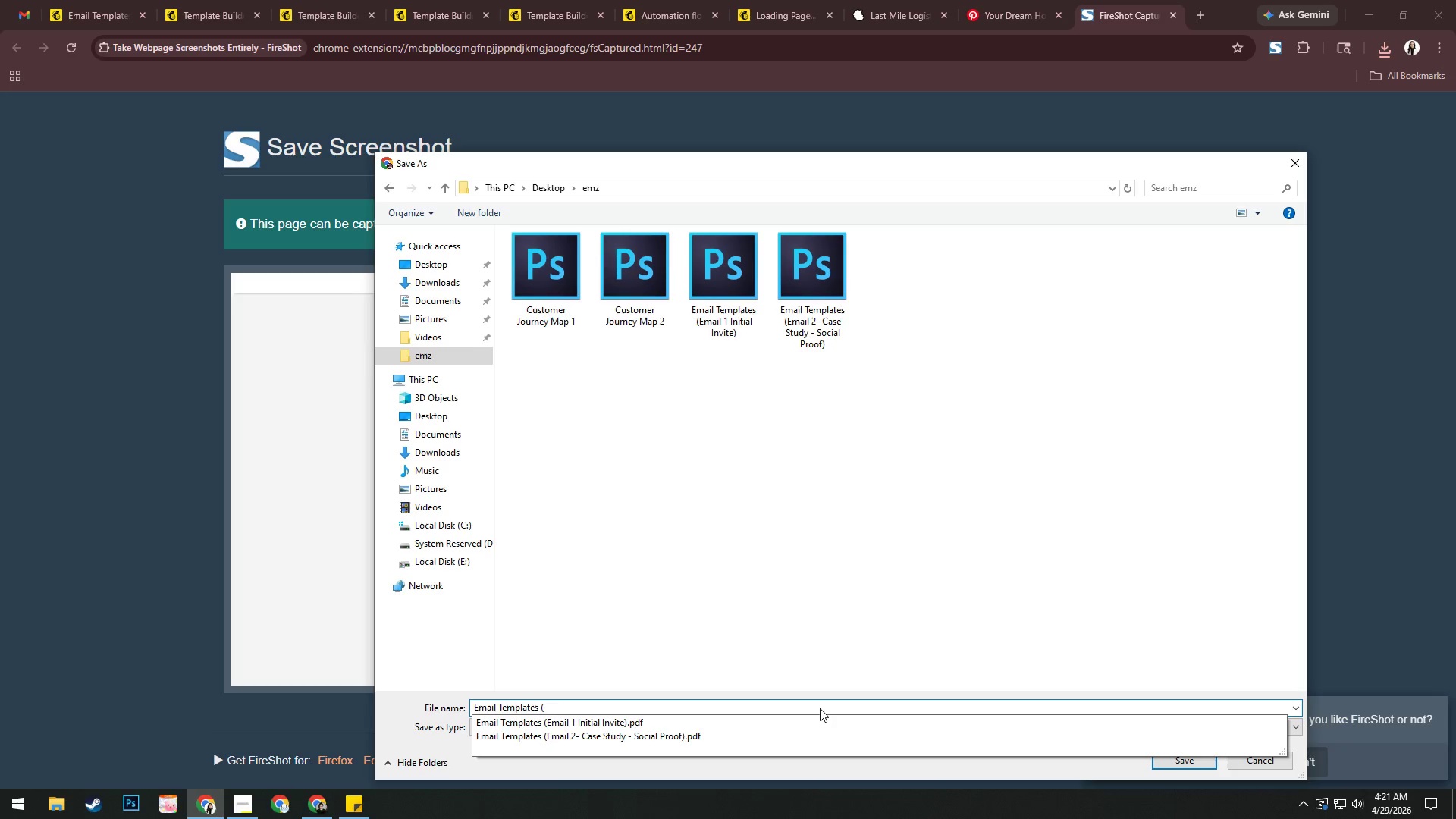 
key(Control+V)
 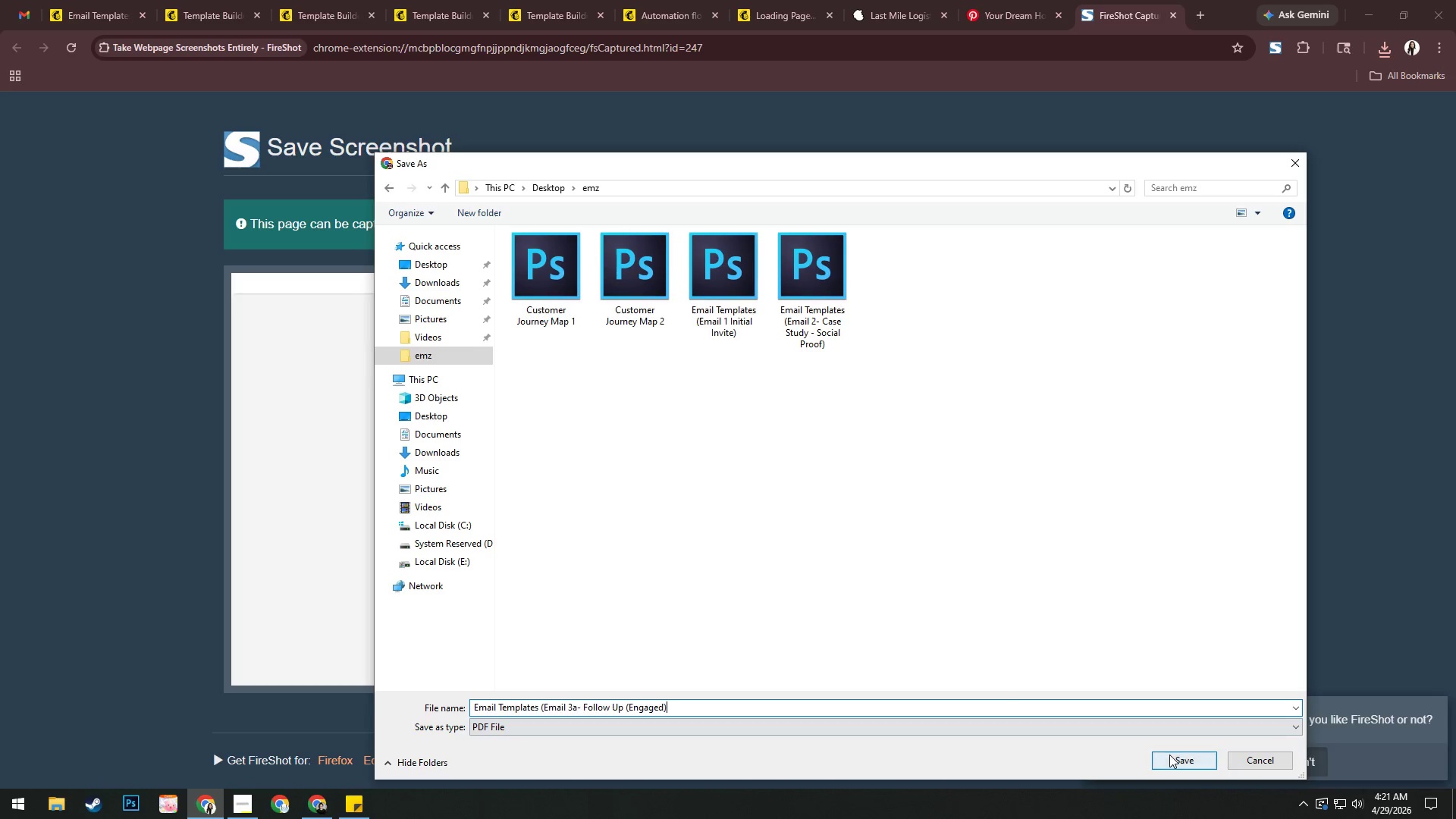 
wait(6.28)
 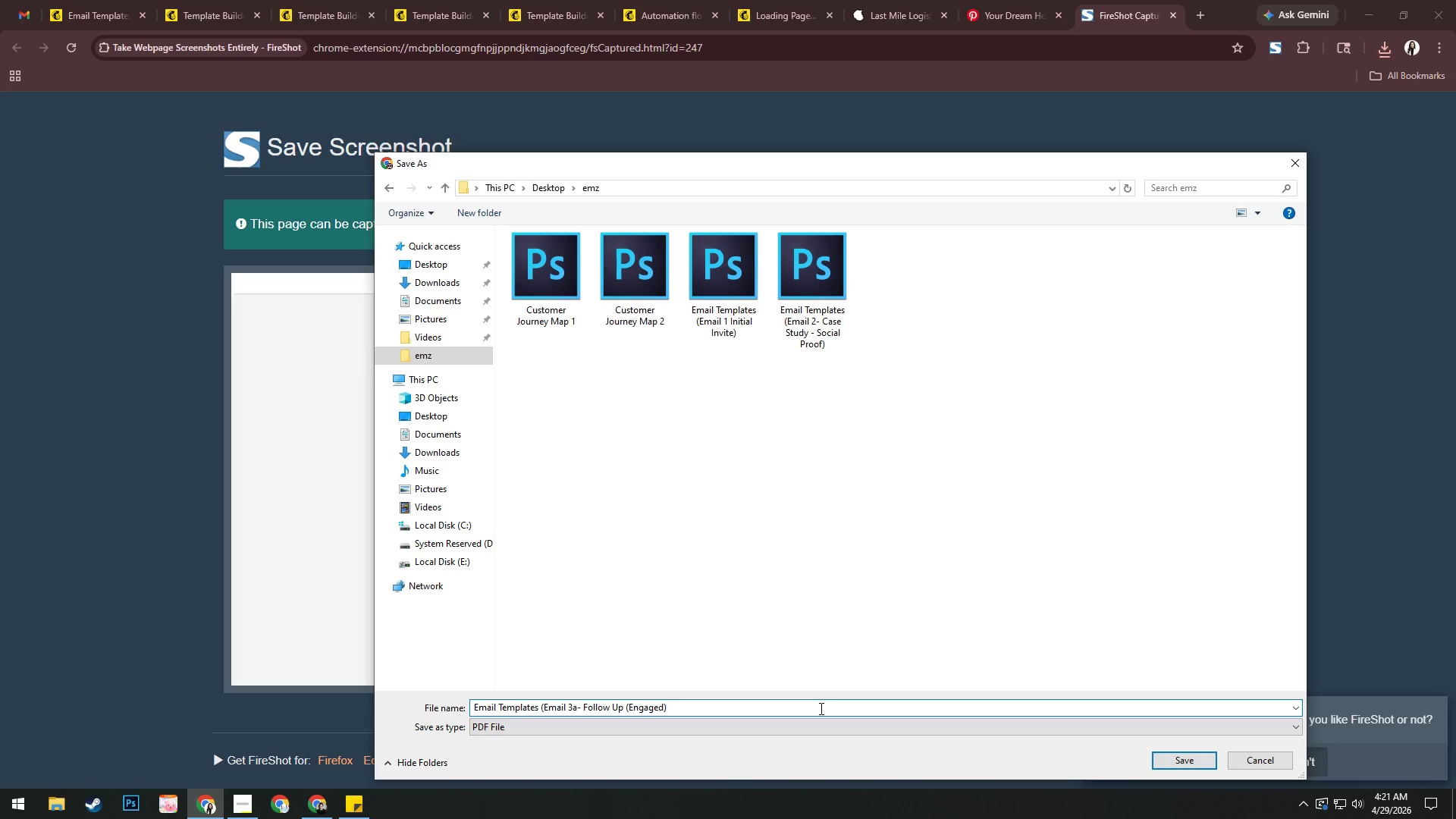 
left_click([1169, 755])
 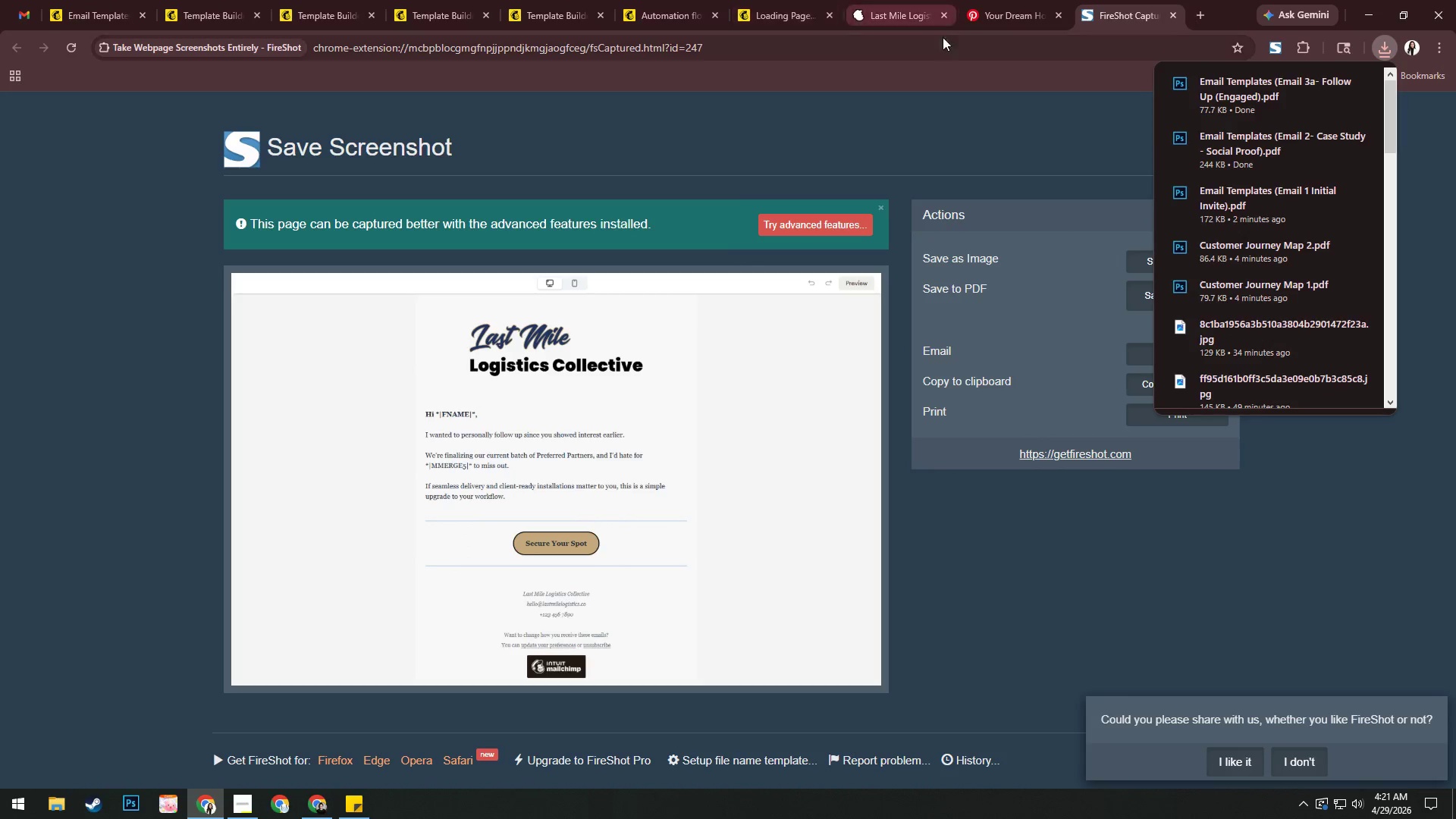 
left_click([1178, 14])
 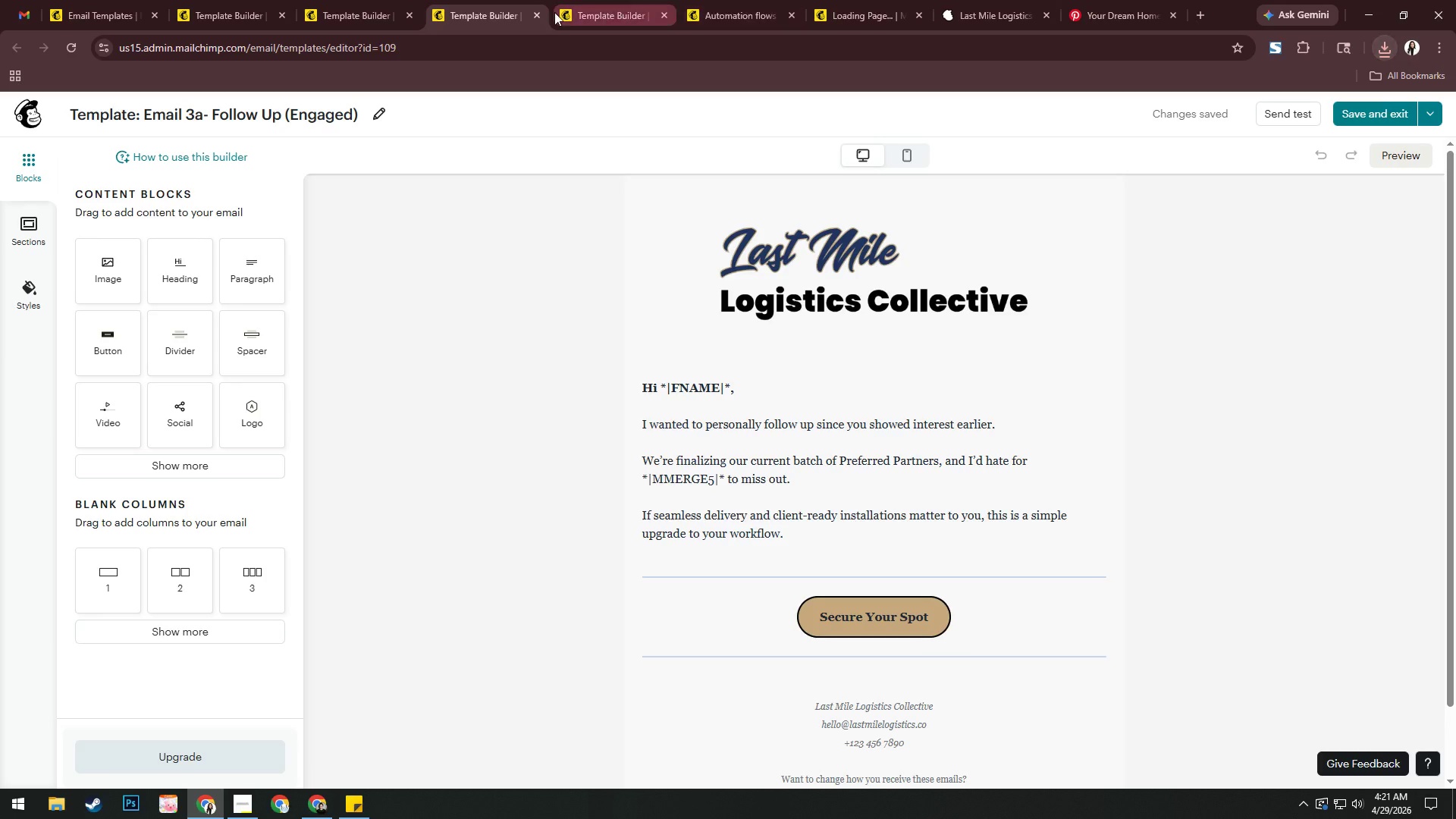 
left_click([591, 6])
 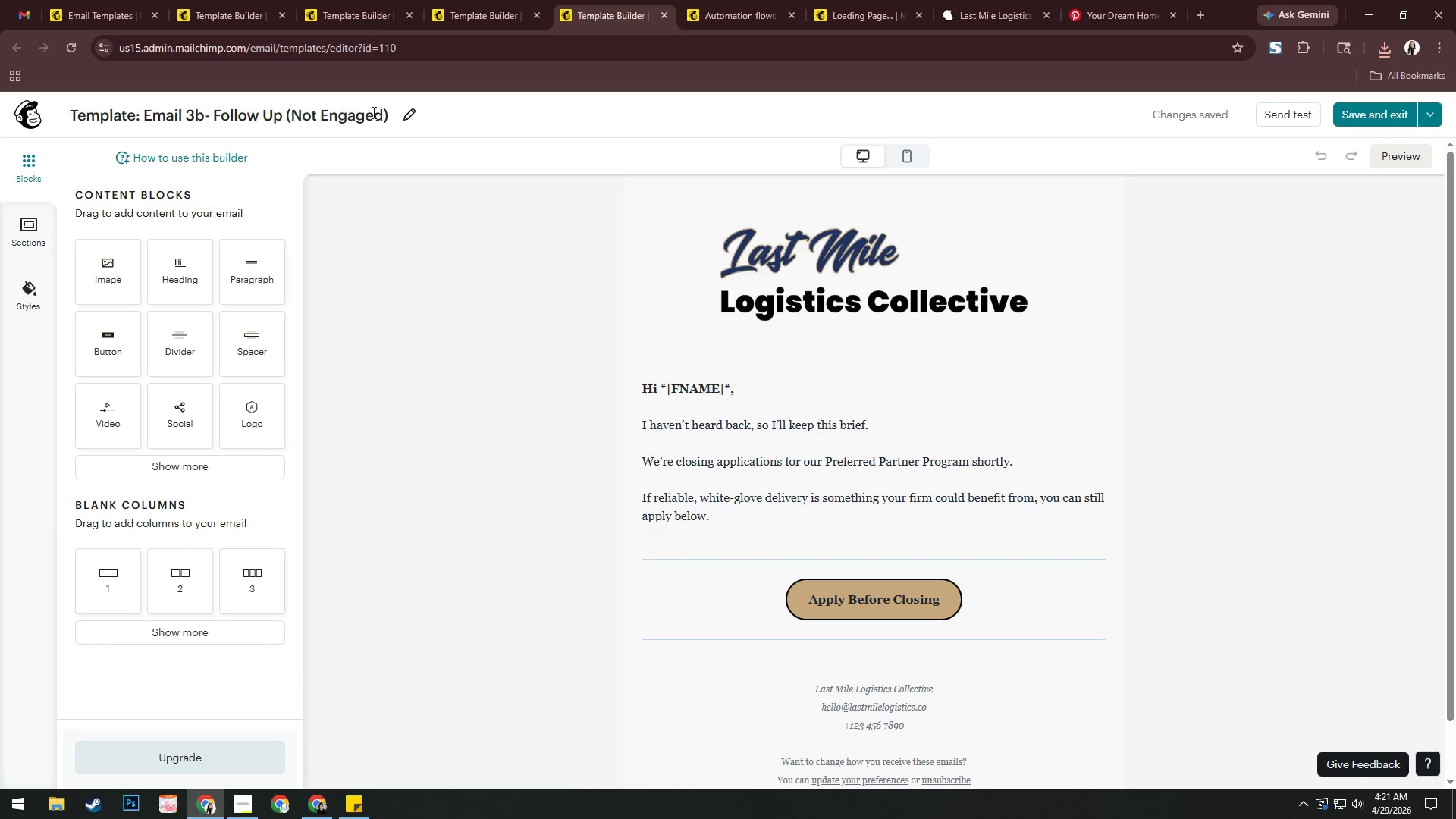 
left_click([410, 115])
 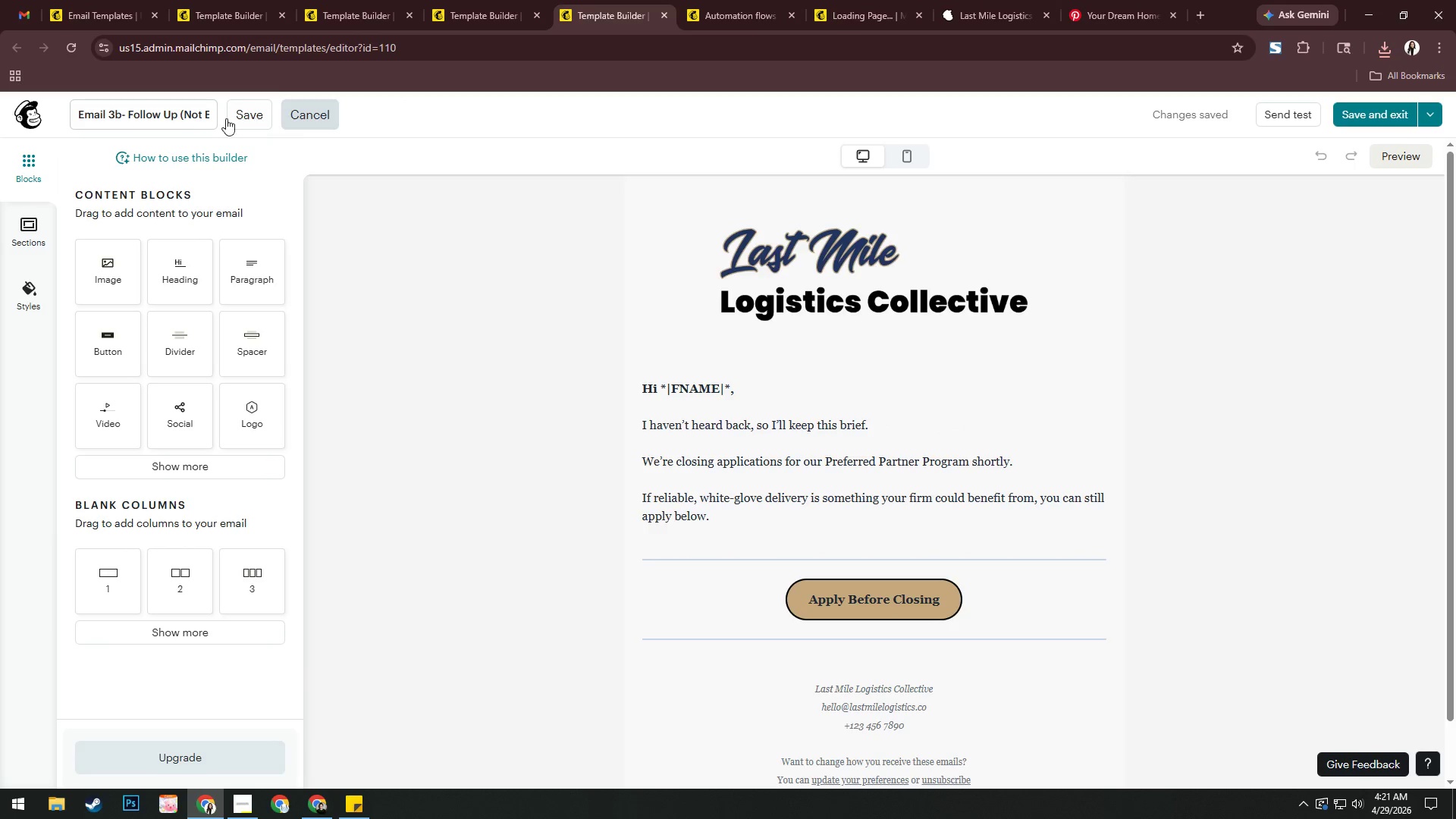 
left_click([188, 120])
 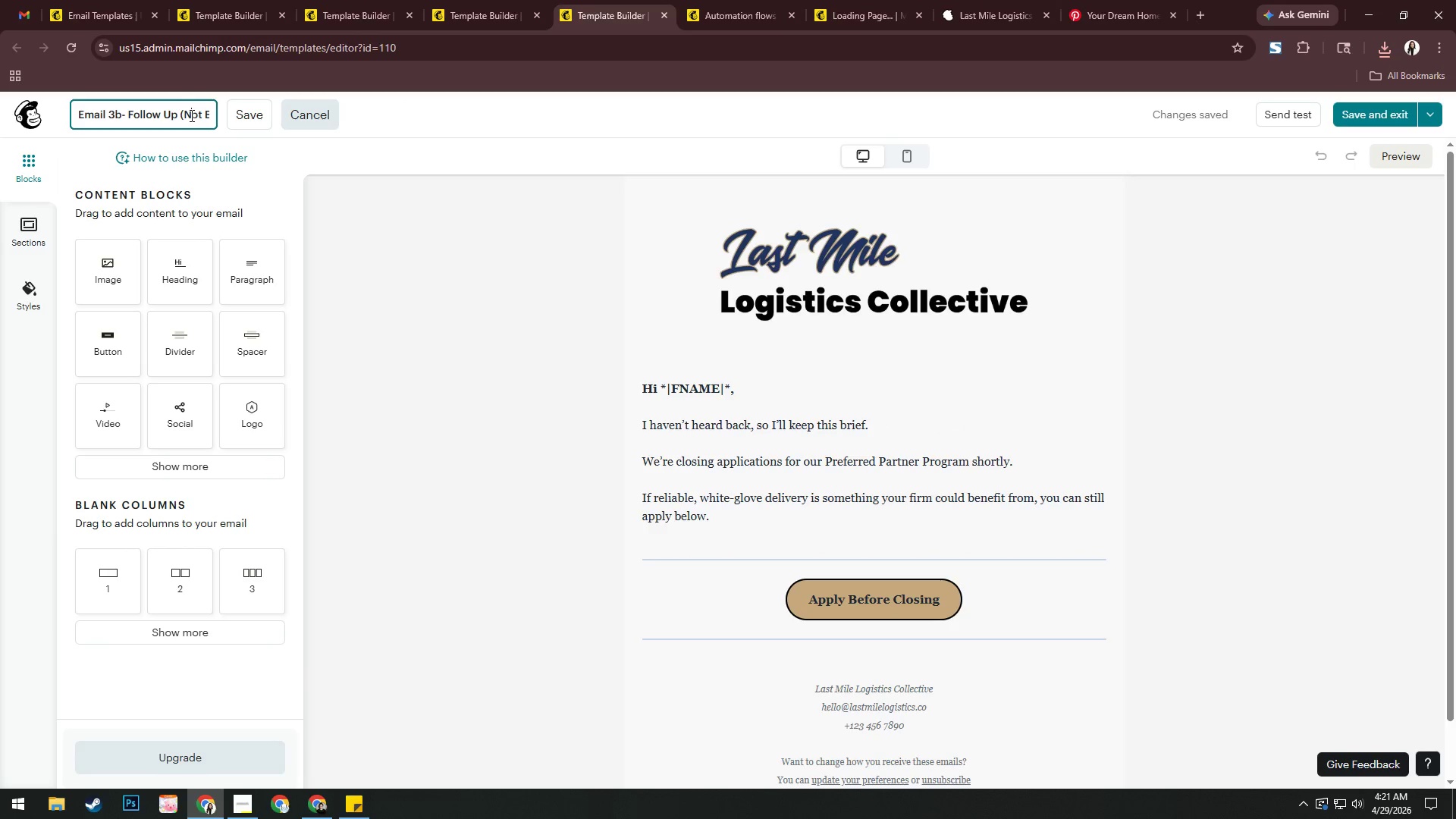 
key(Control+A)
 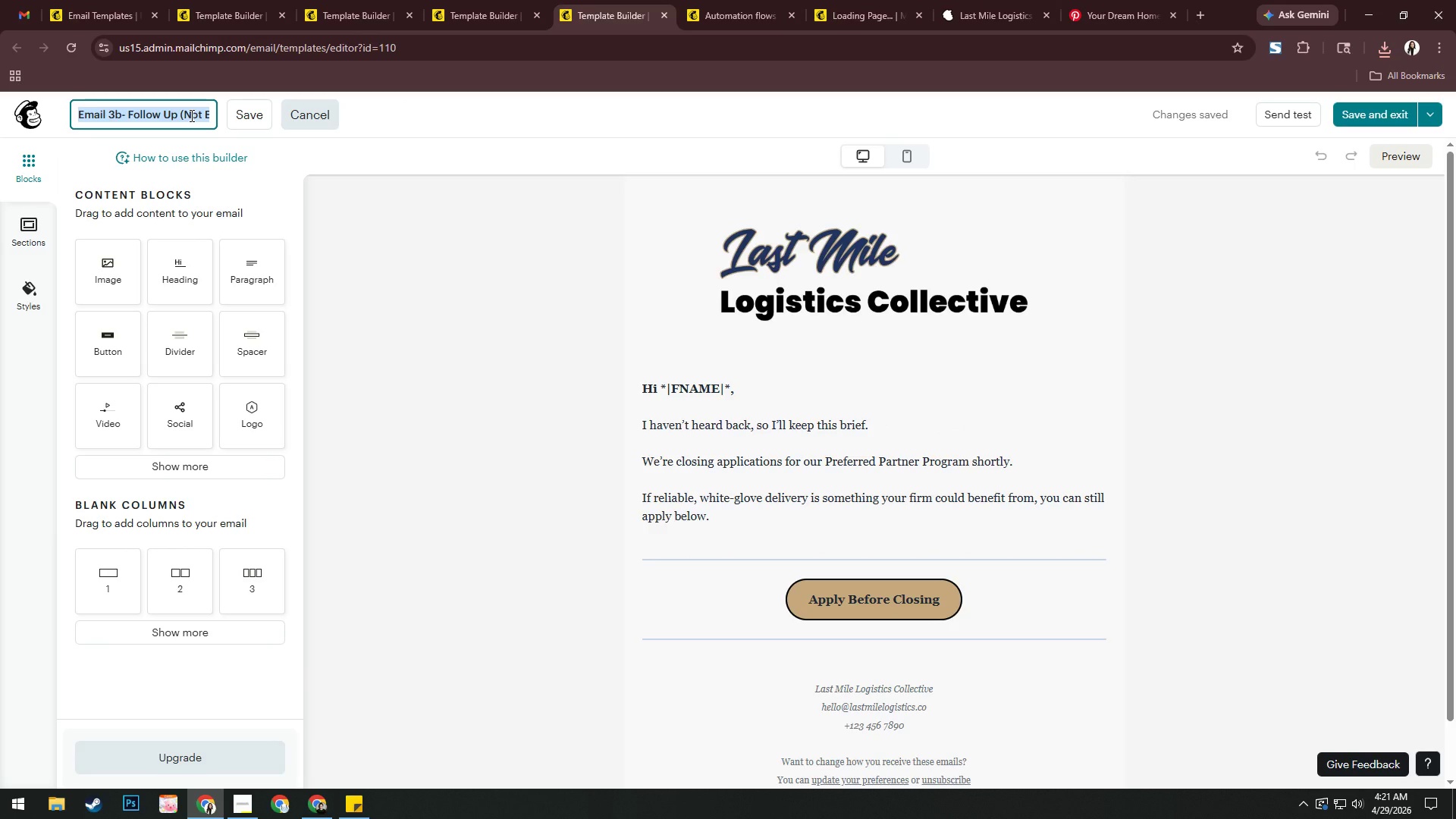 
key(Control+C)
 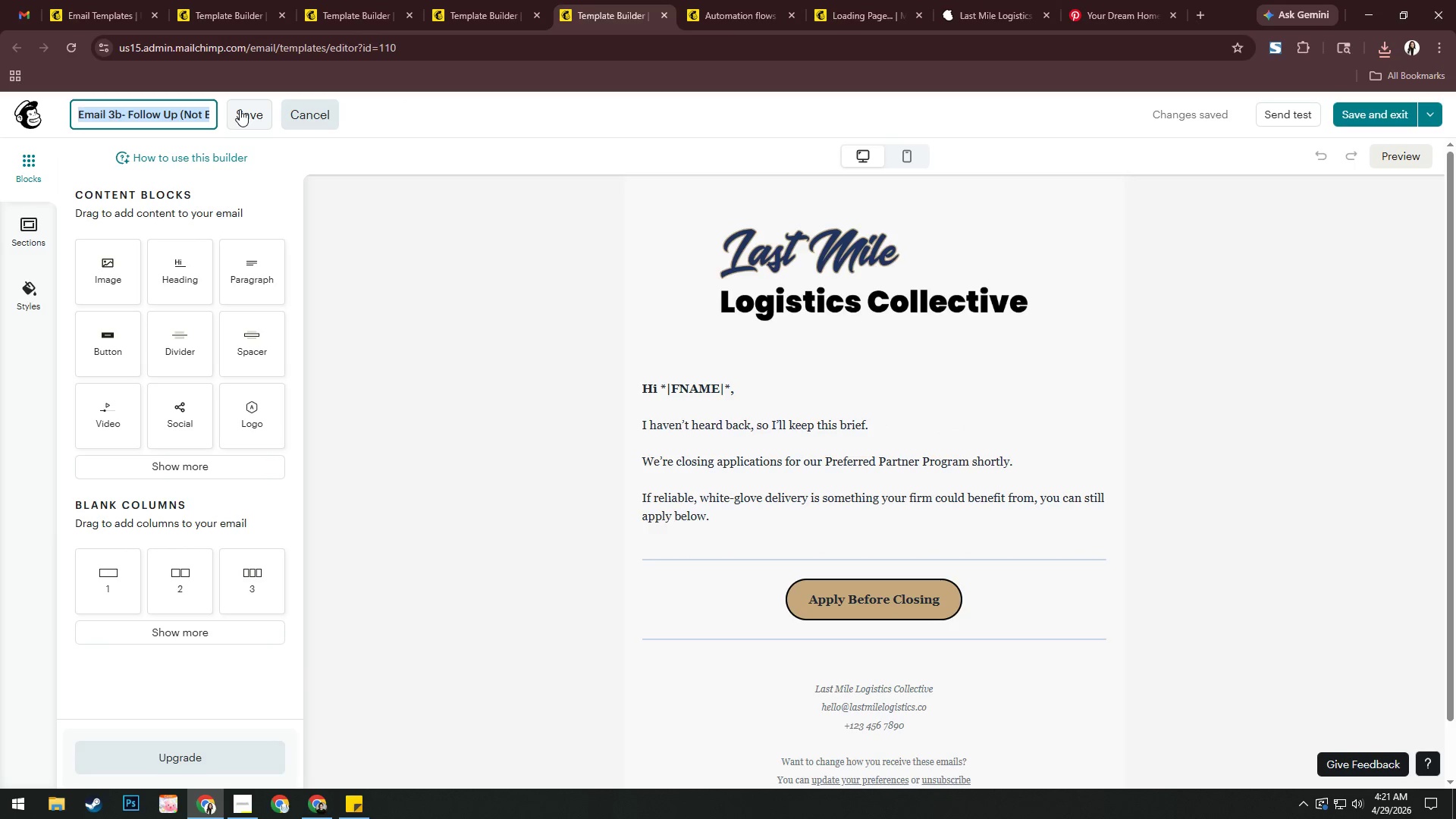 
left_click([242, 107])
 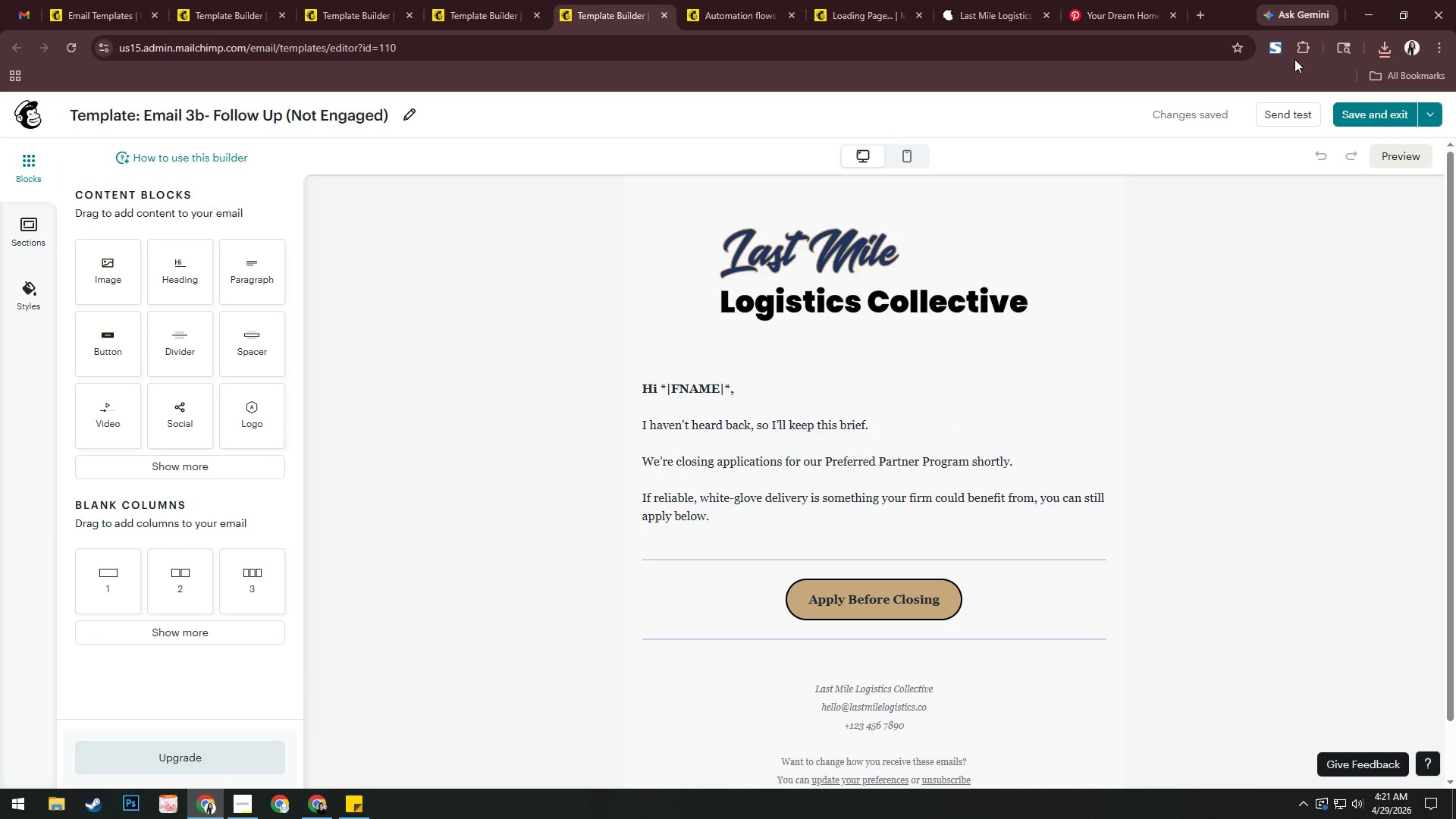 
left_click([1277, 49])
 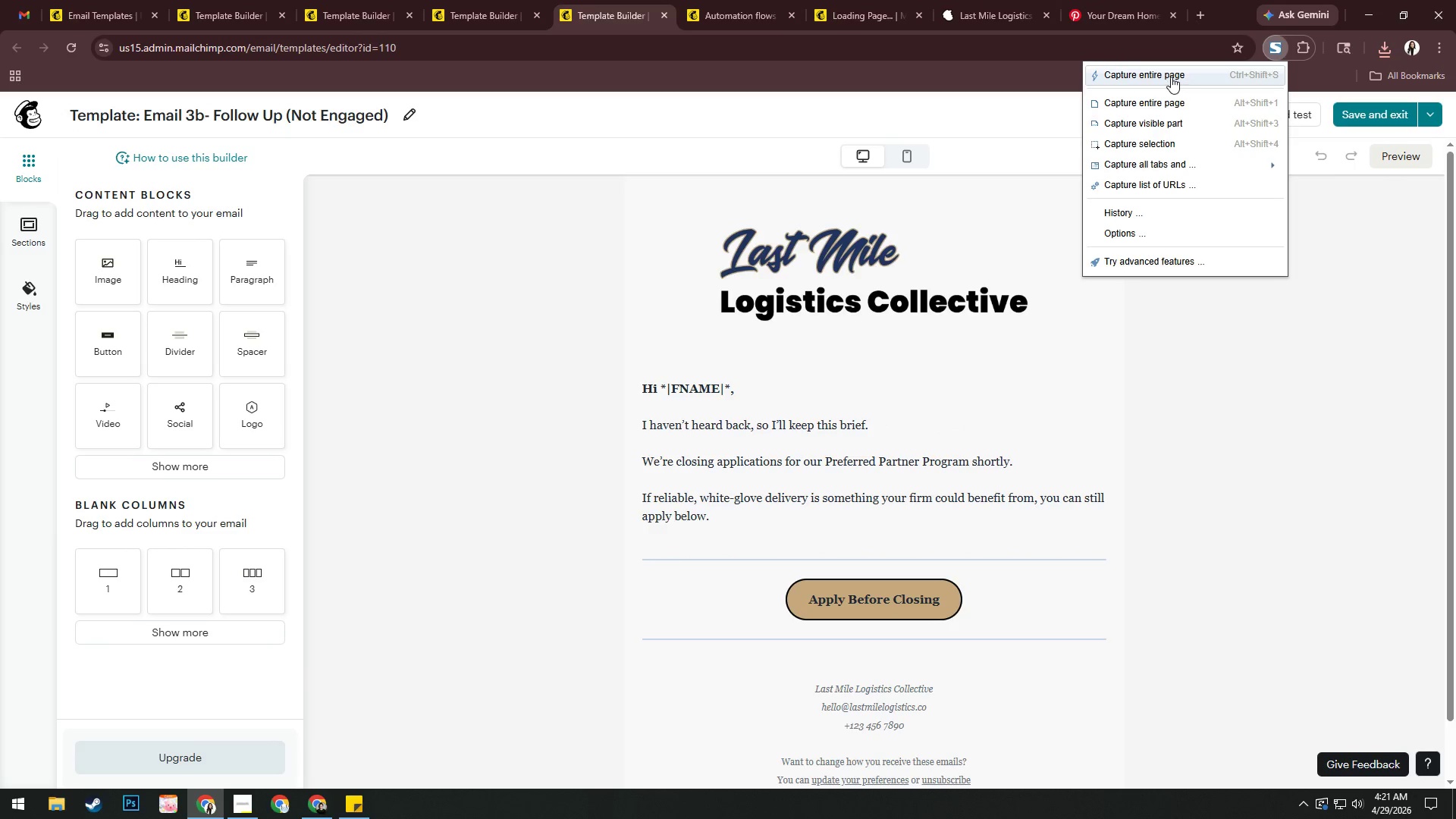 
left_click([1171, 77])
 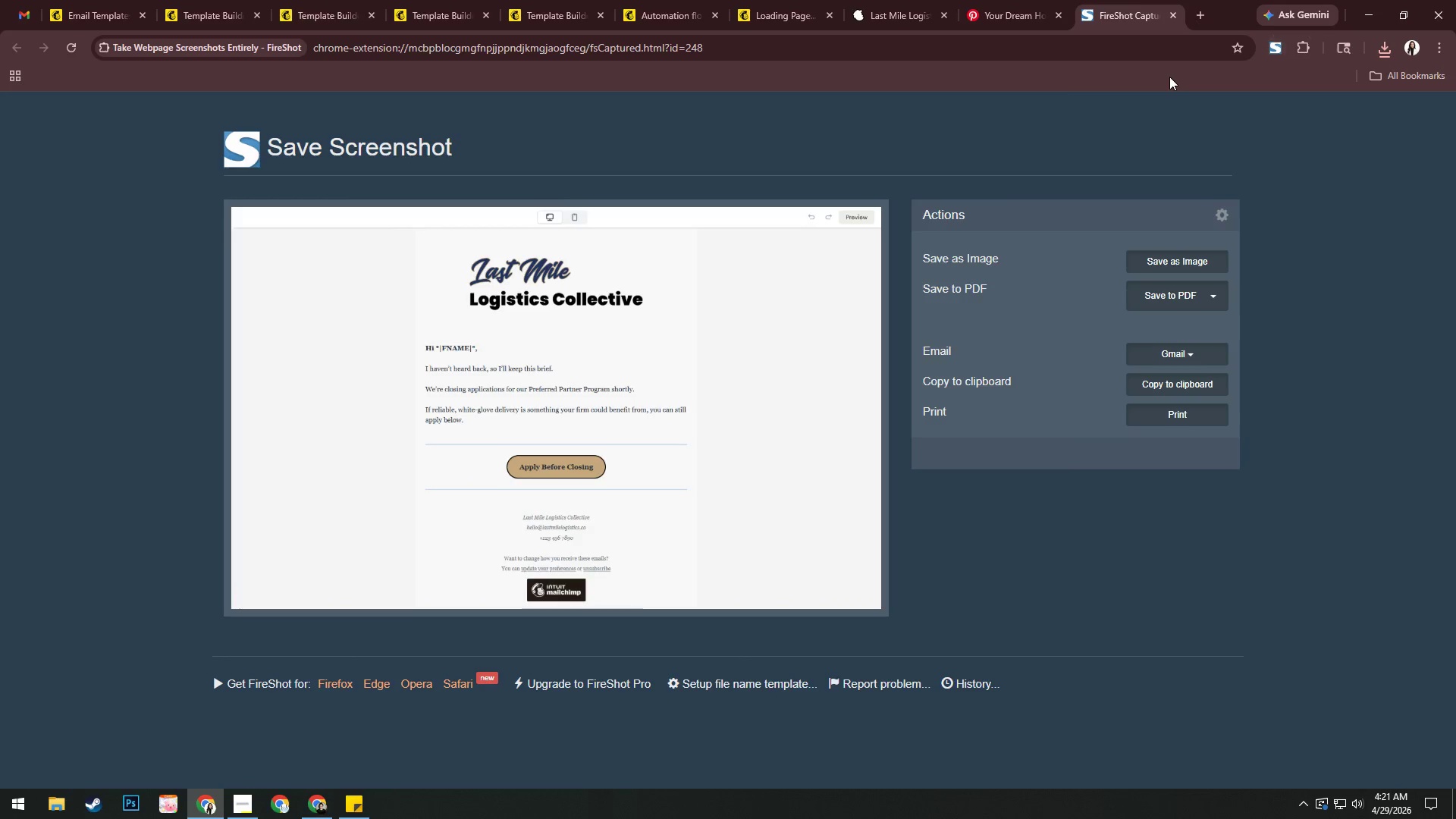 
left_click([1163, 300])
 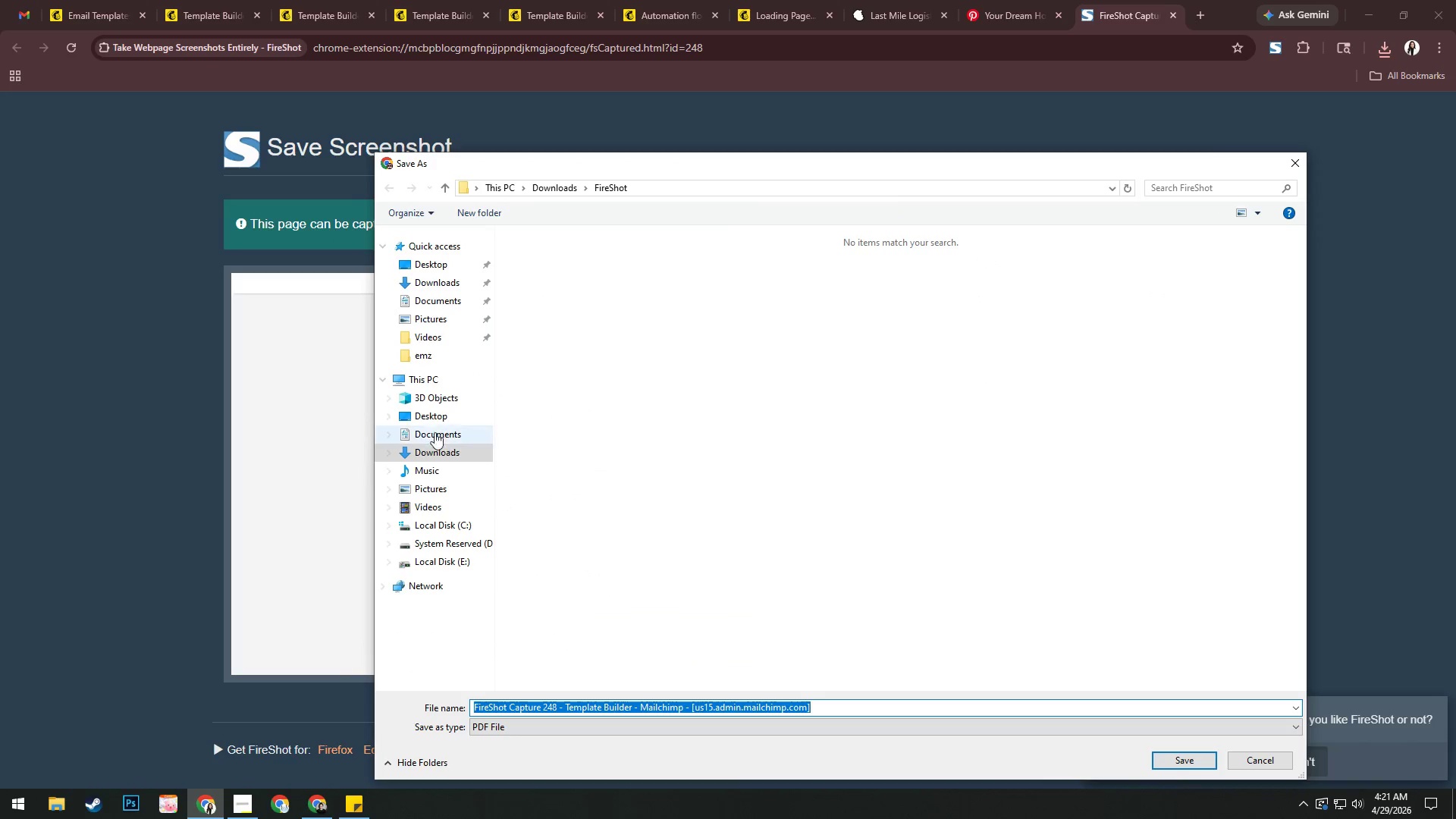 
left_click([435, 344])
 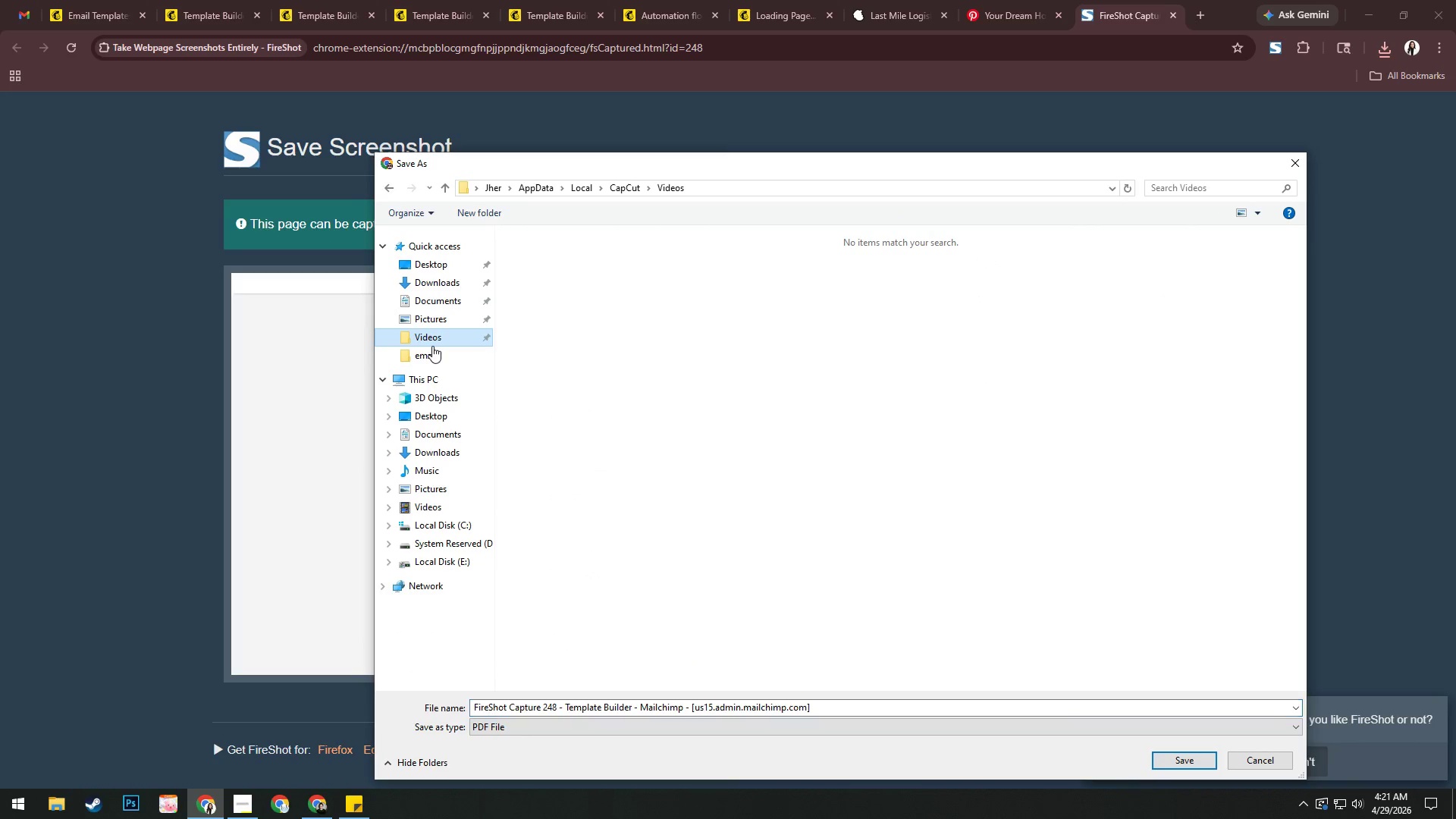 
left_click([432, 357])
 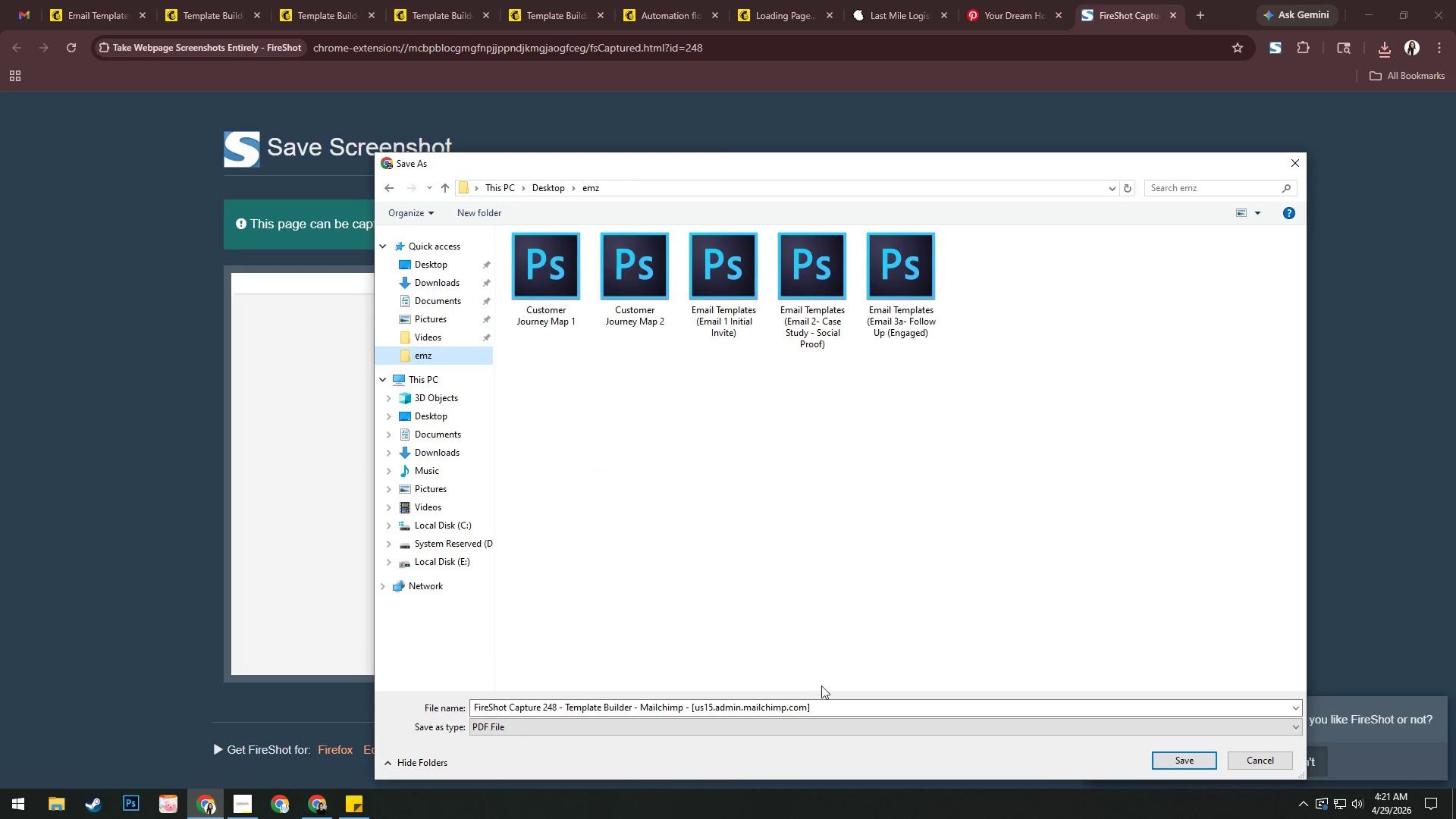 
left_click([841, 707])
 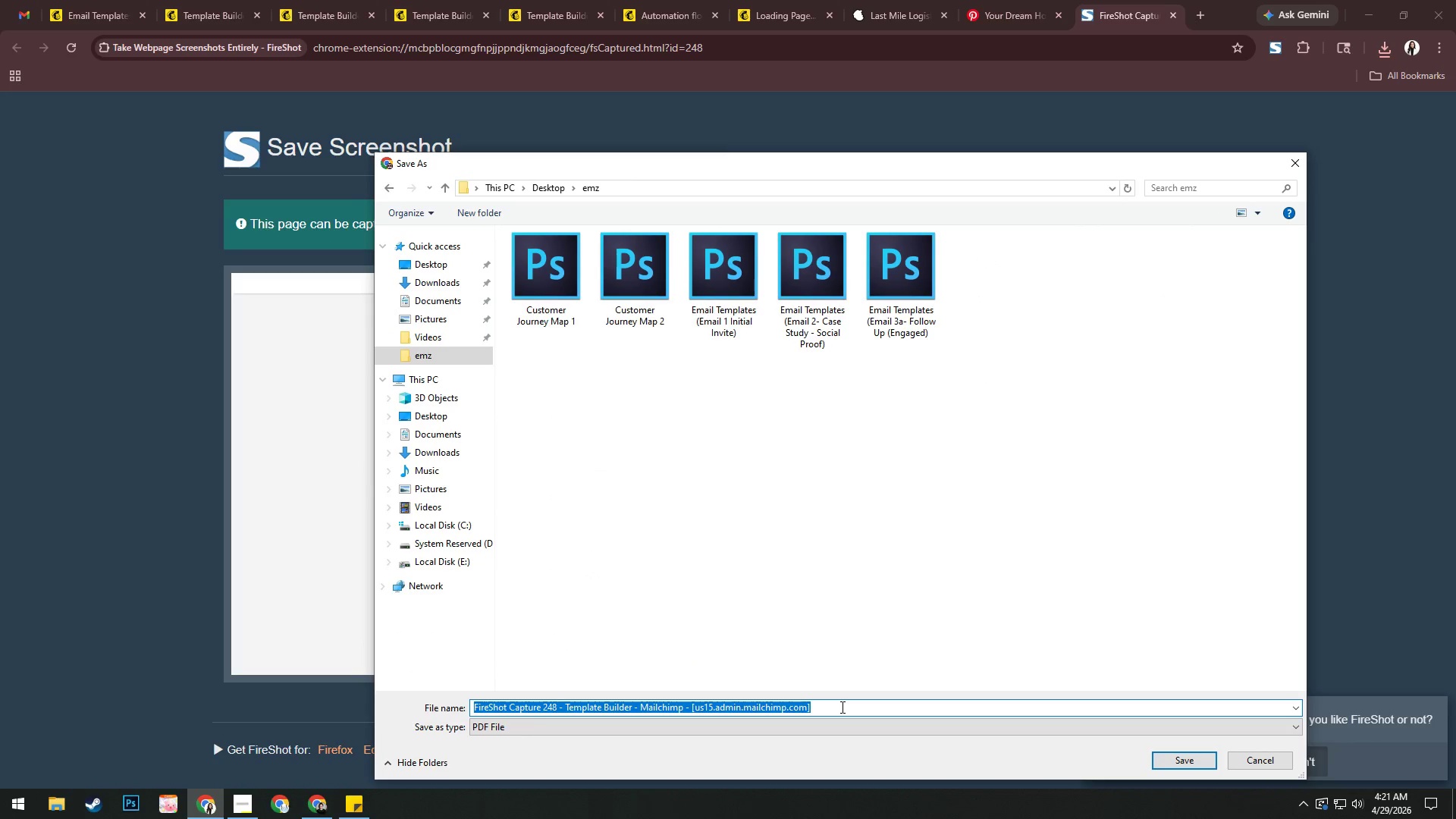 
type(Email Templates )
 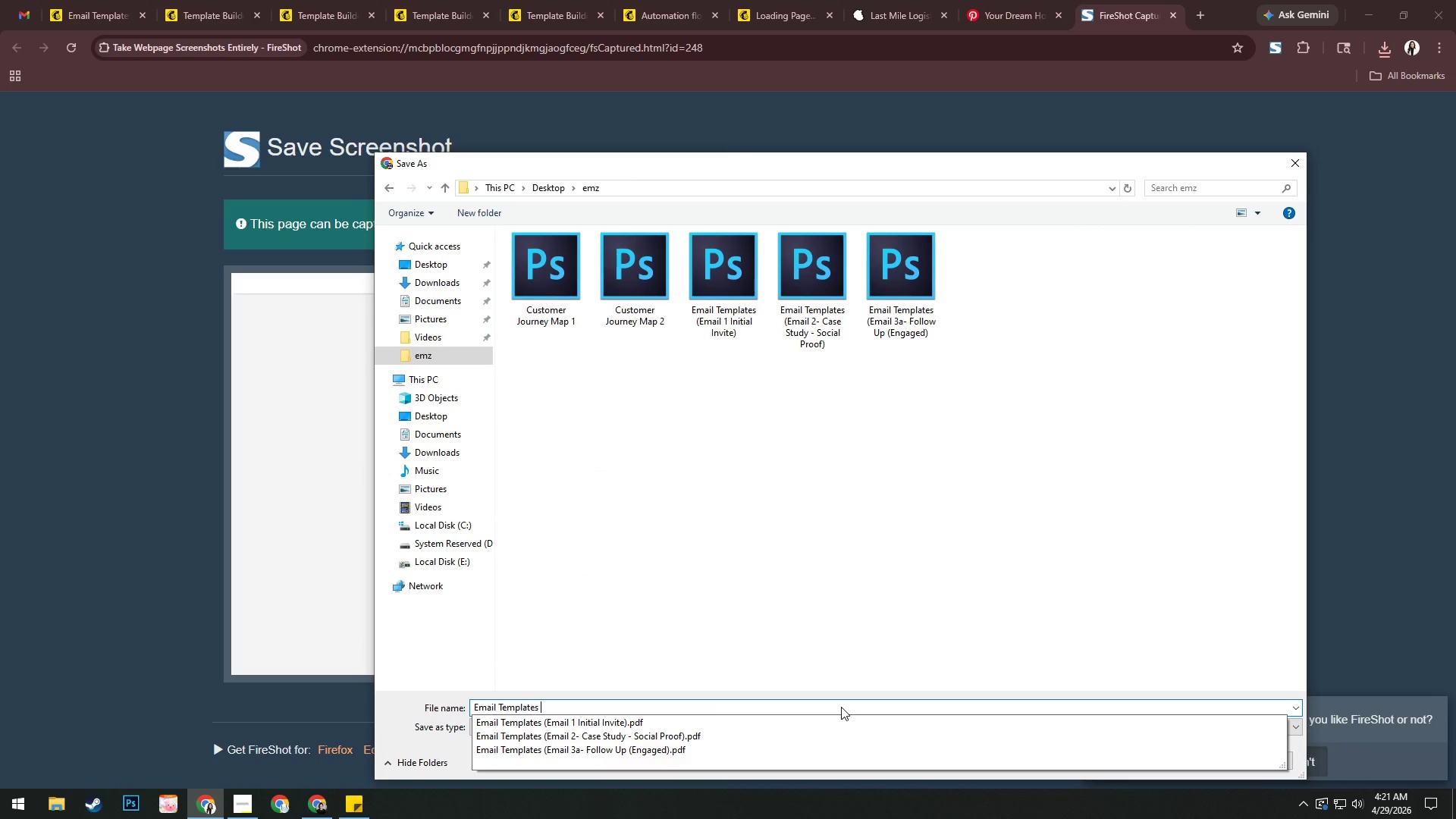 
key(Control+9)
 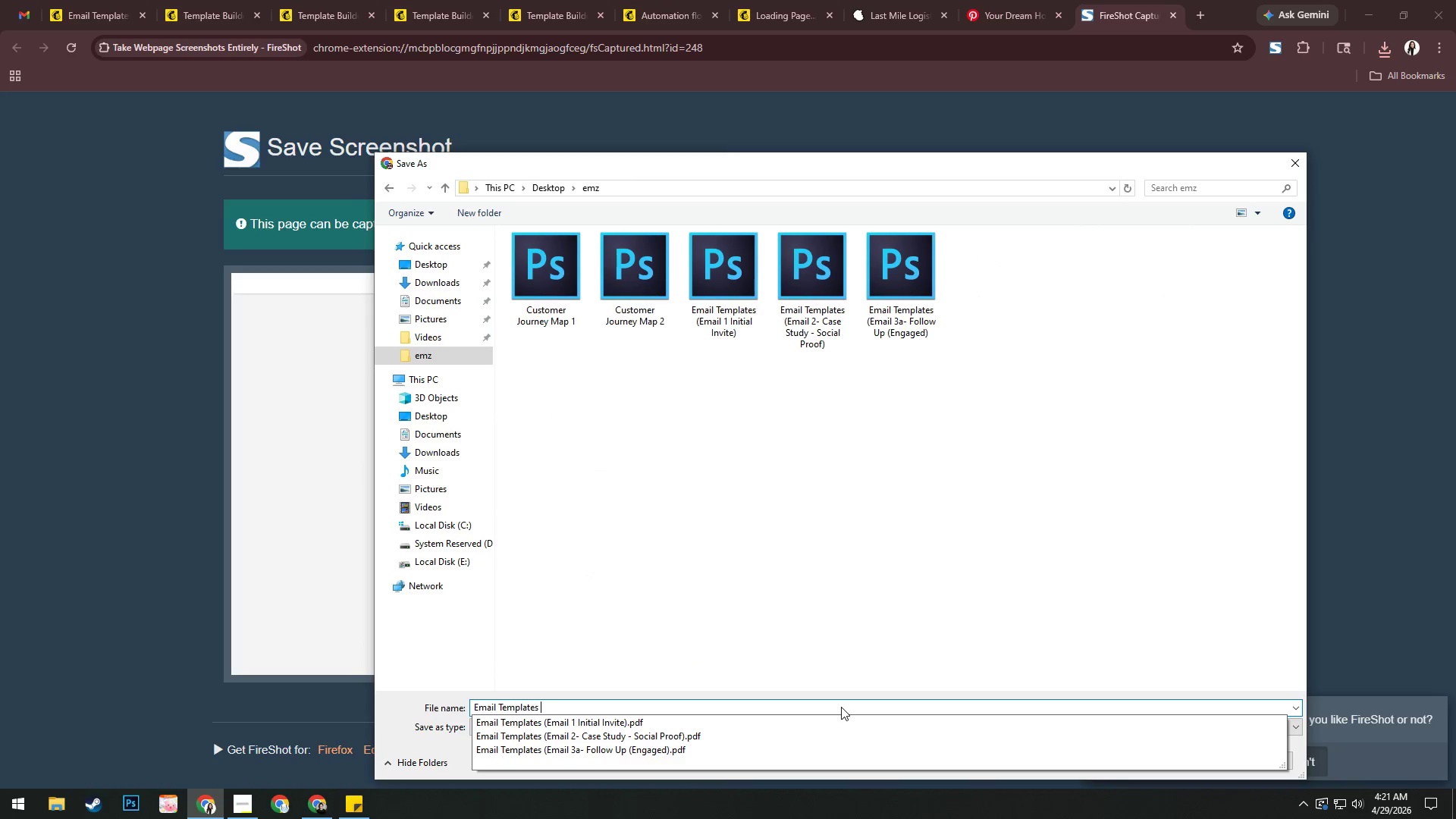 
key(Control+ControlLeft)
 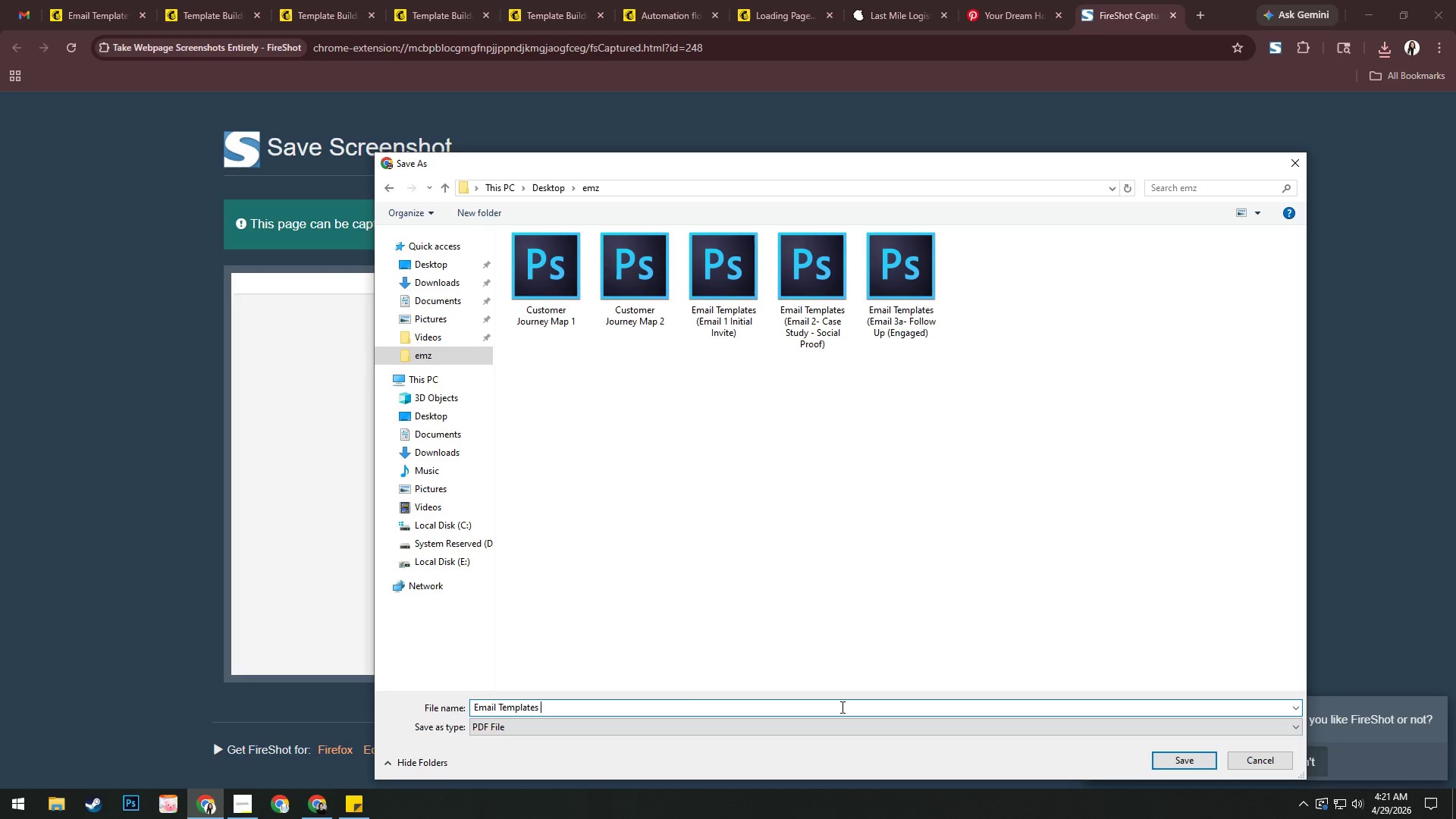 
key(Control+V)
 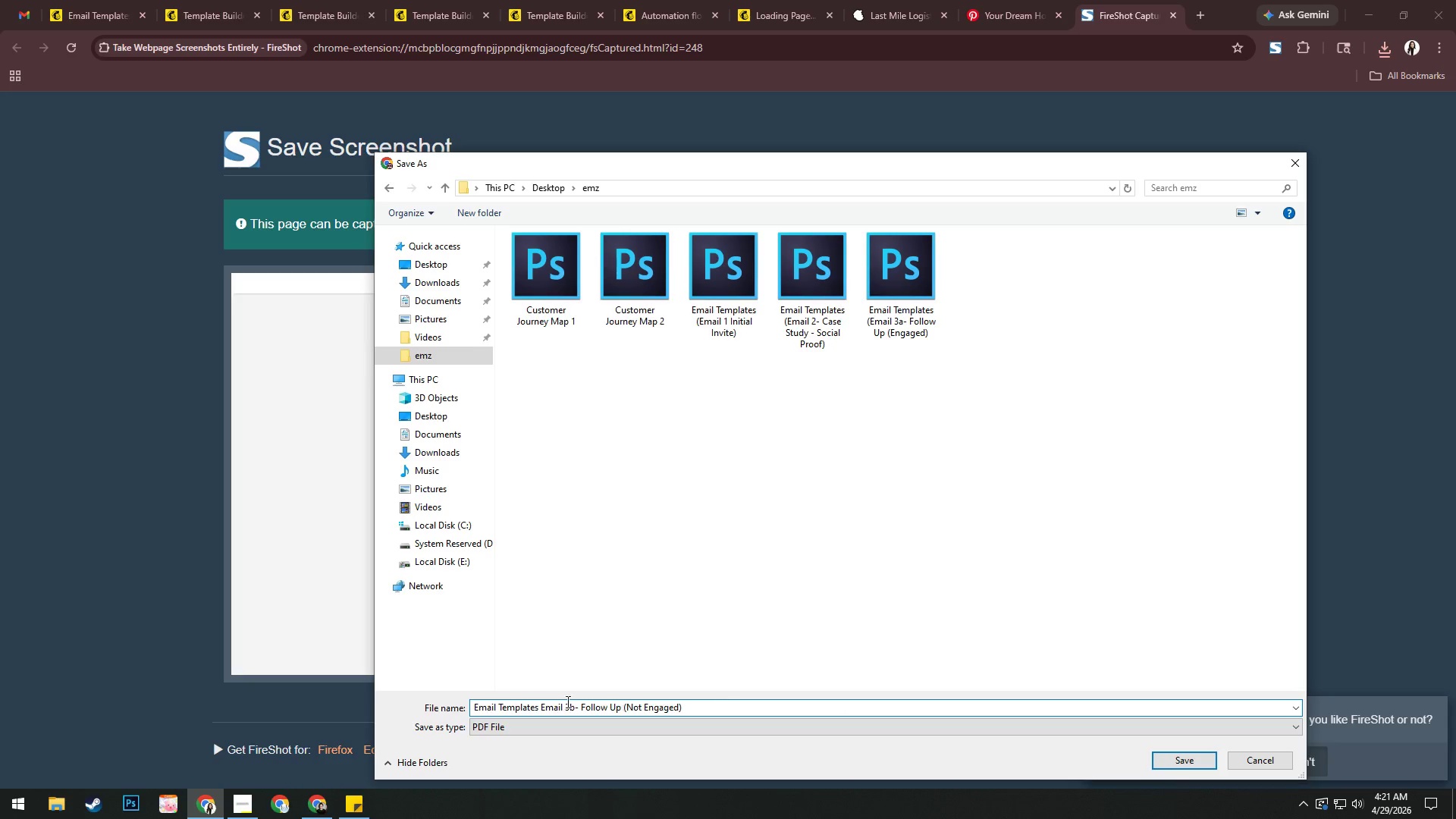 
left_click([540, 706])
 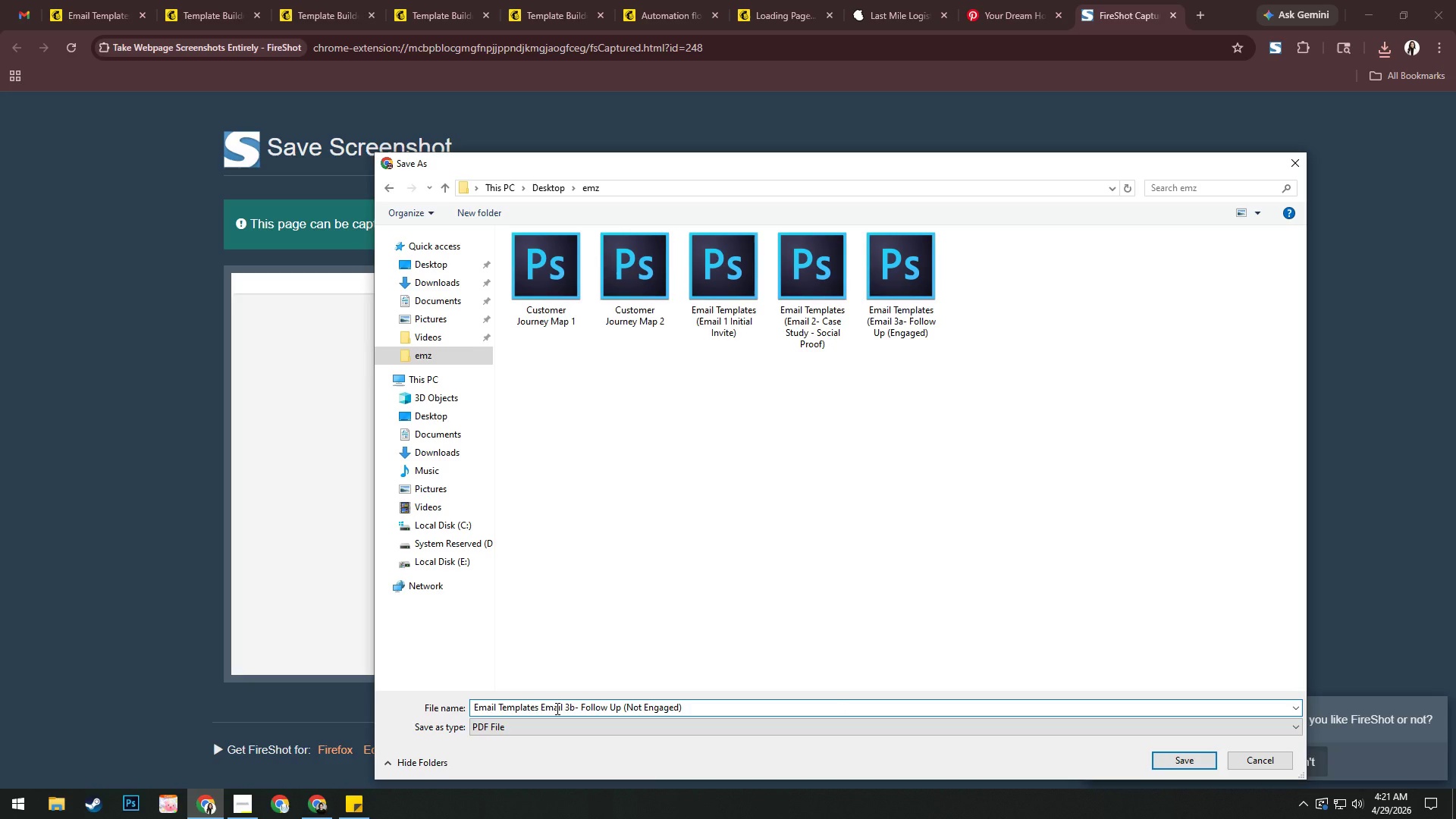 
key(Shift+9)
 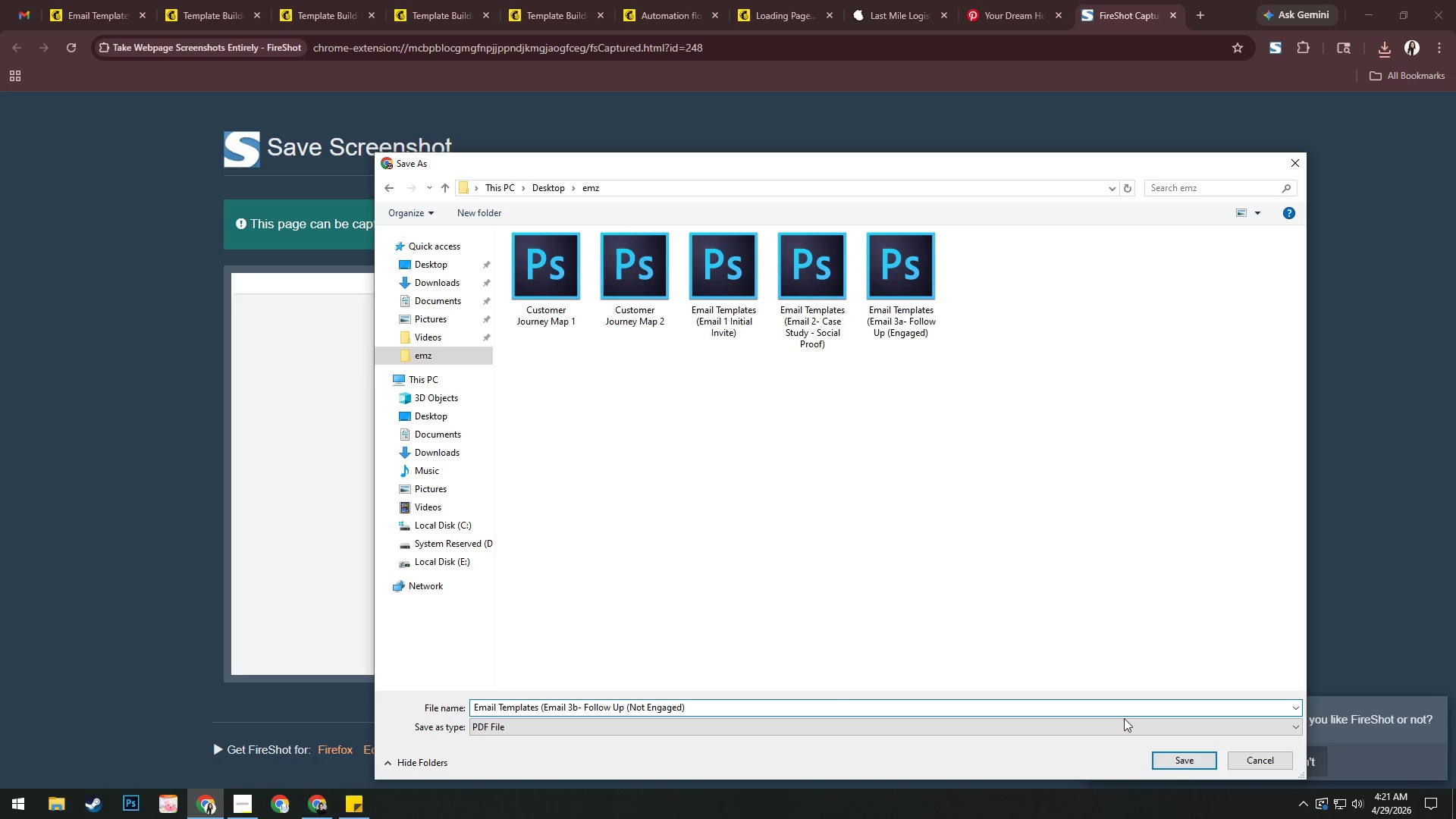 
left_click([1181, 752])
 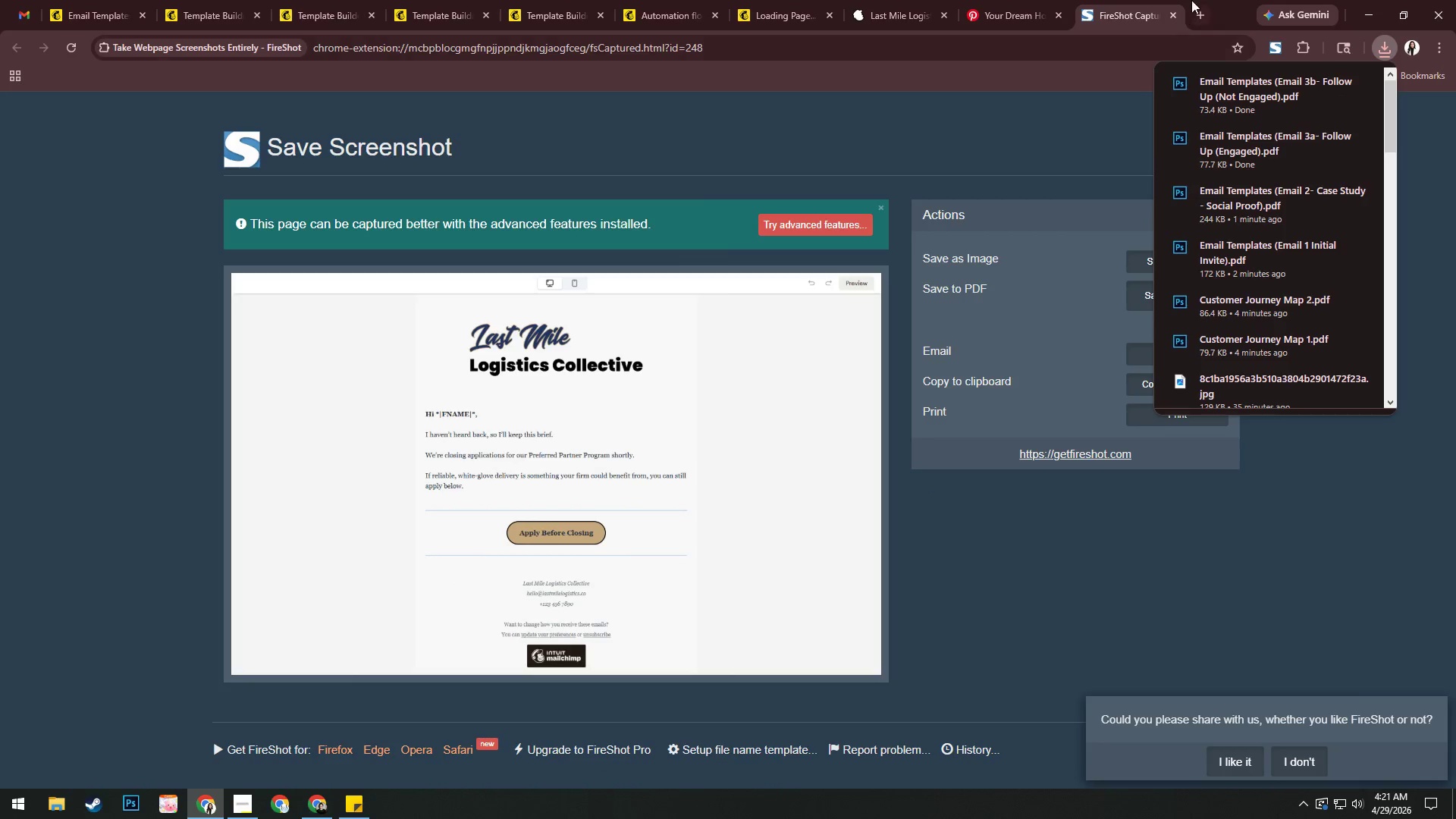 
left_click([1172, 16])
 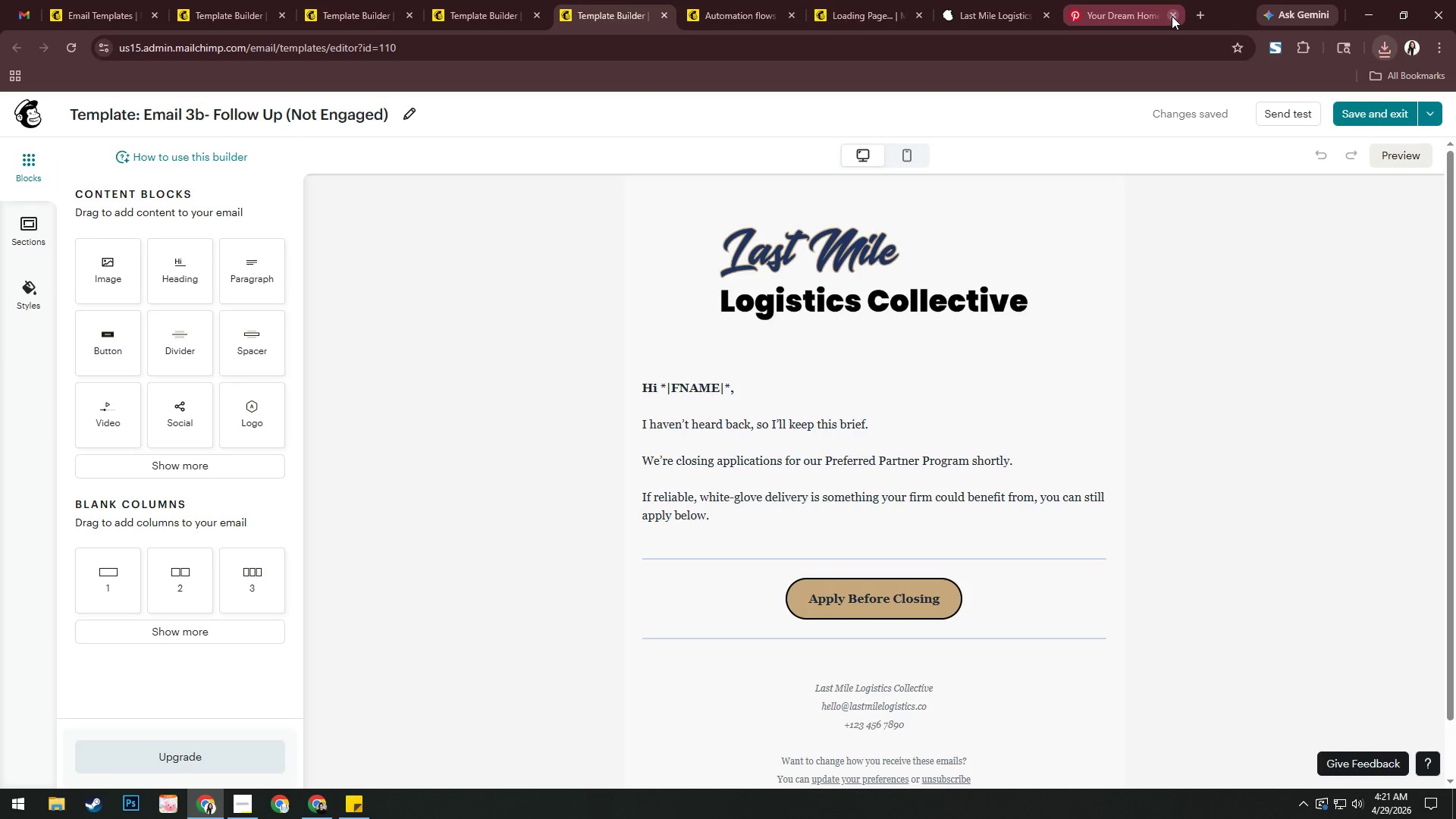 
left_click([1172, 16])
 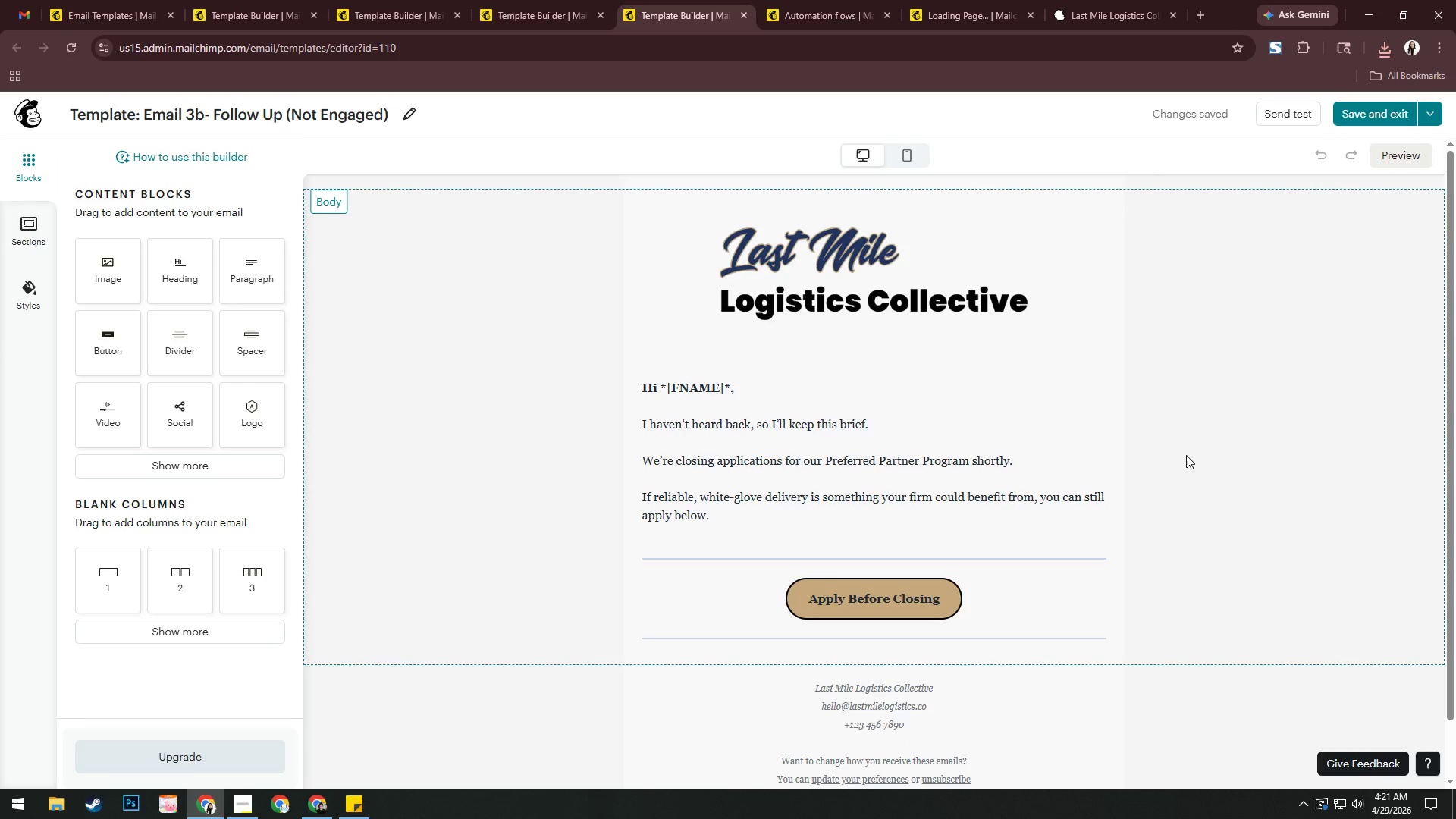 
mouse_move([848, 35])